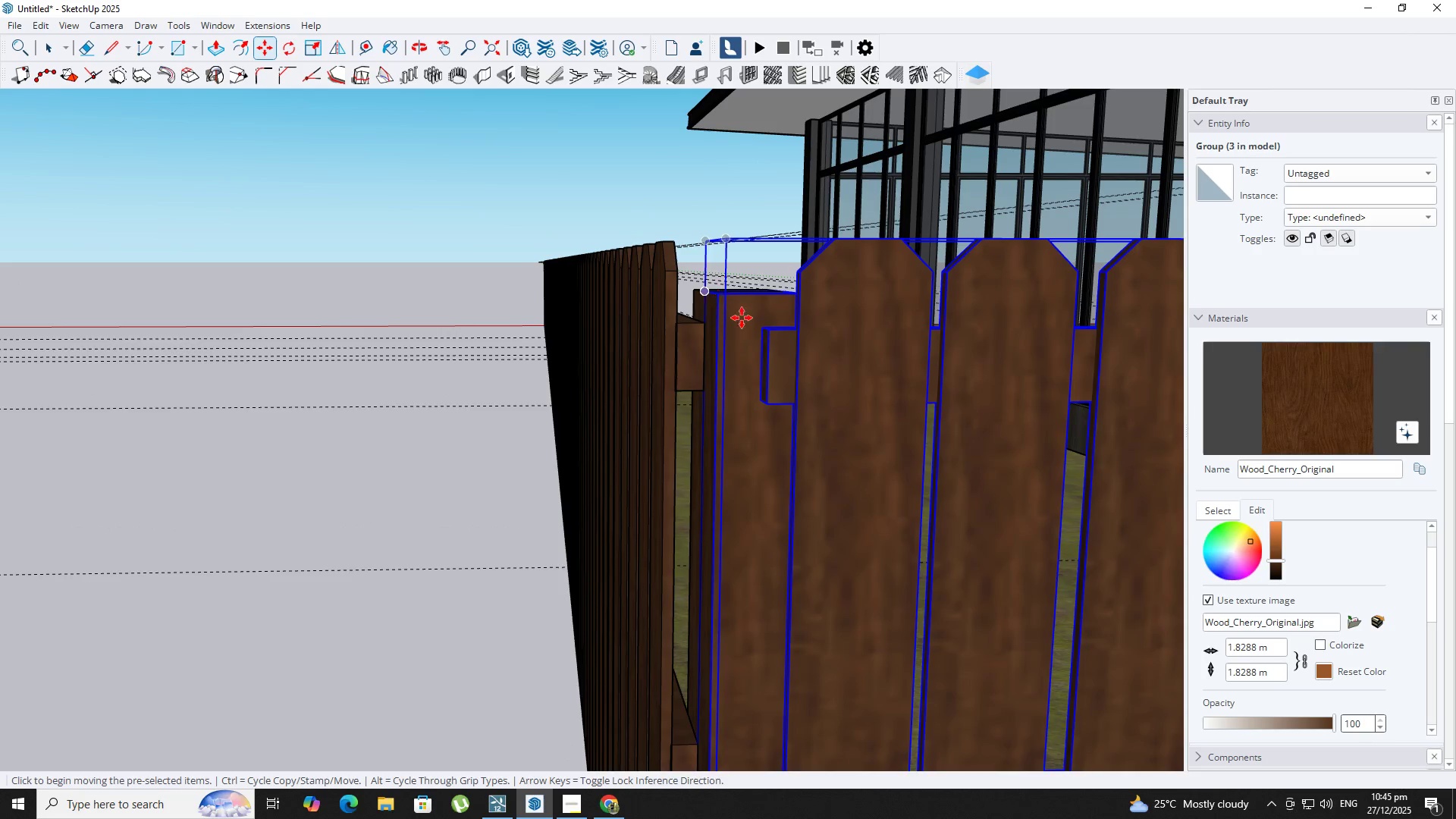 
scroll: coordinate [761, 326], scroll_direction: down, amount: 24.0
 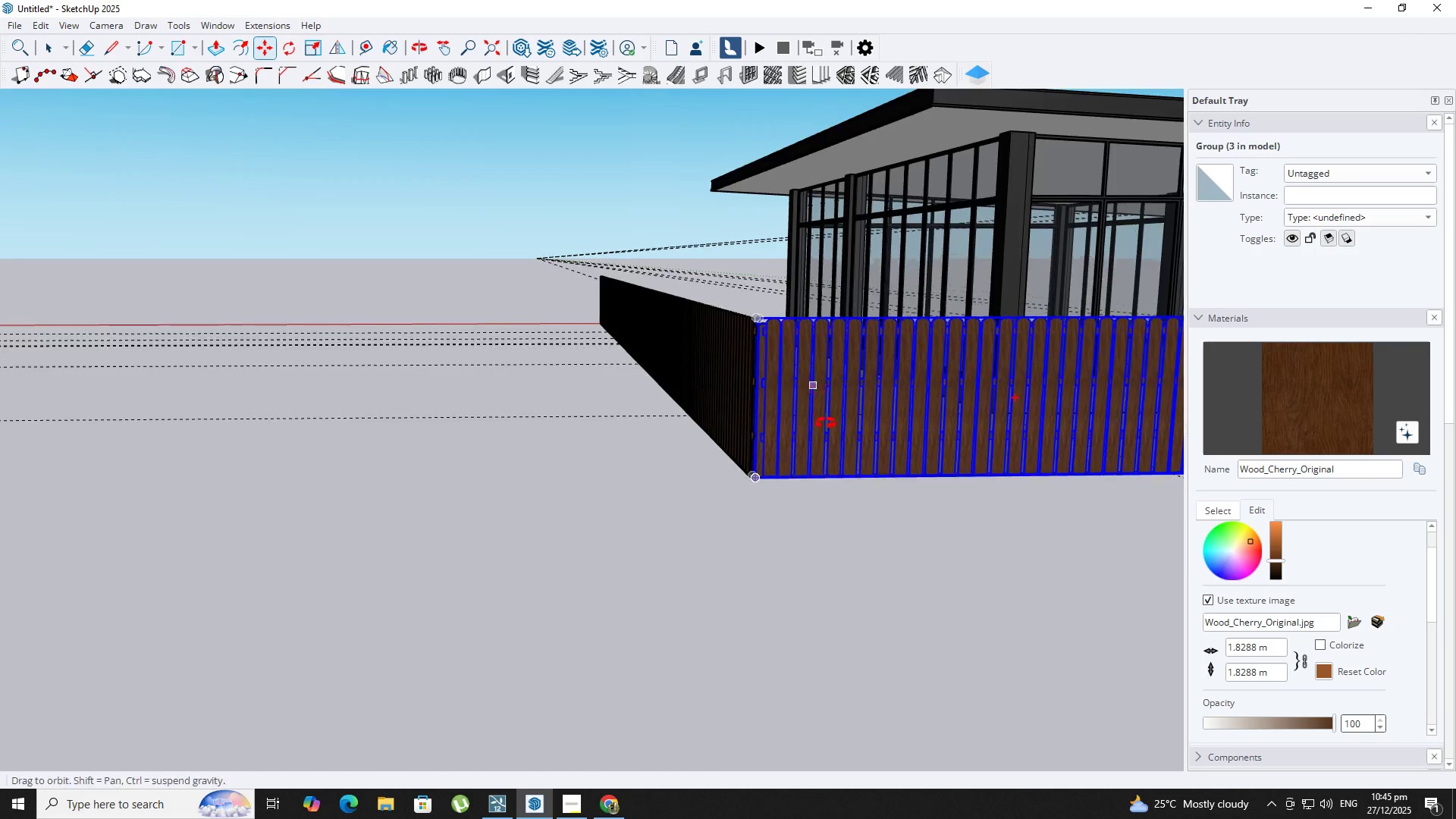 
scroll: coordinate [721, 616], scroll_direction: up, amount: 11.0
 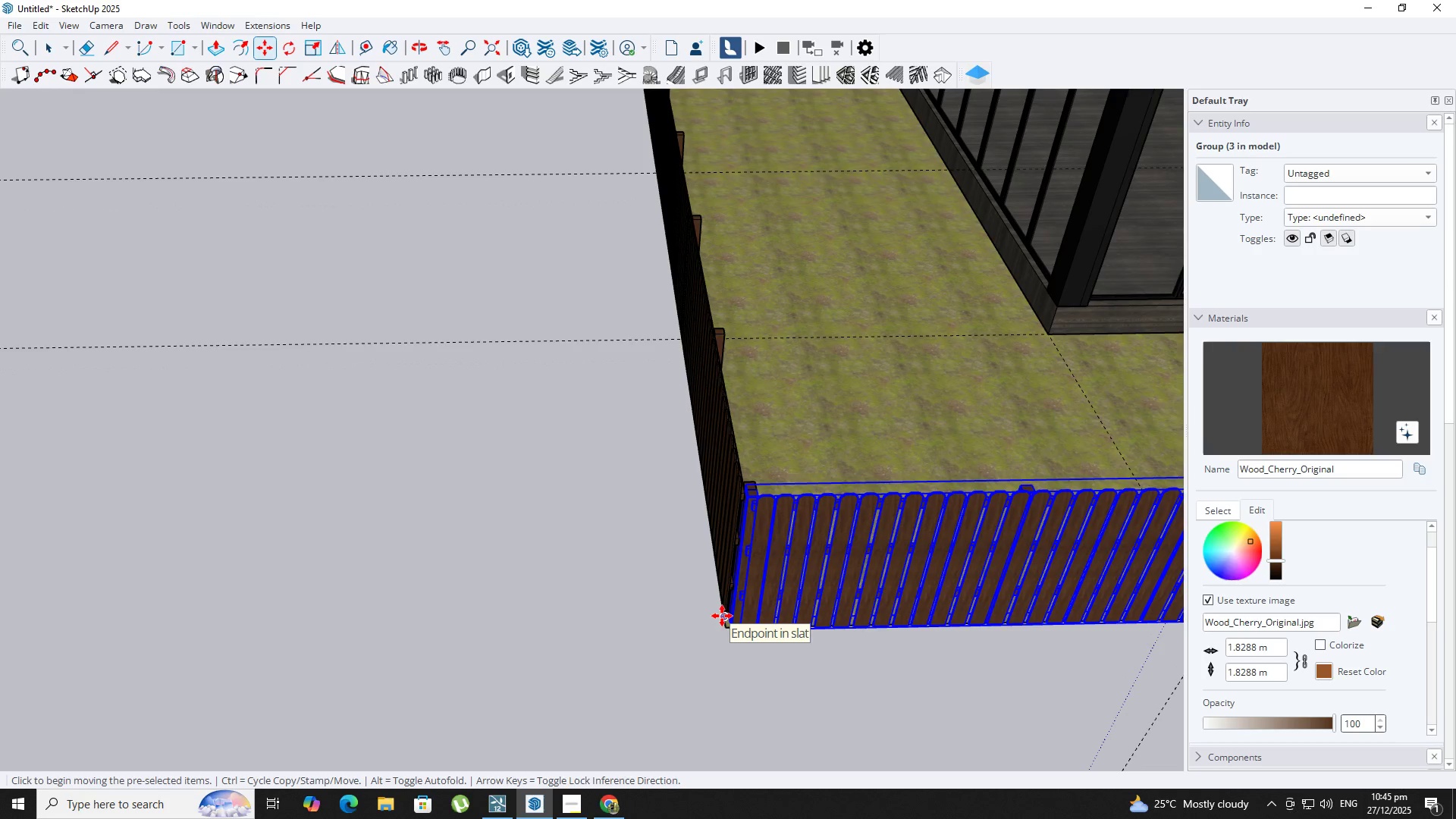 
wait(7.17)
 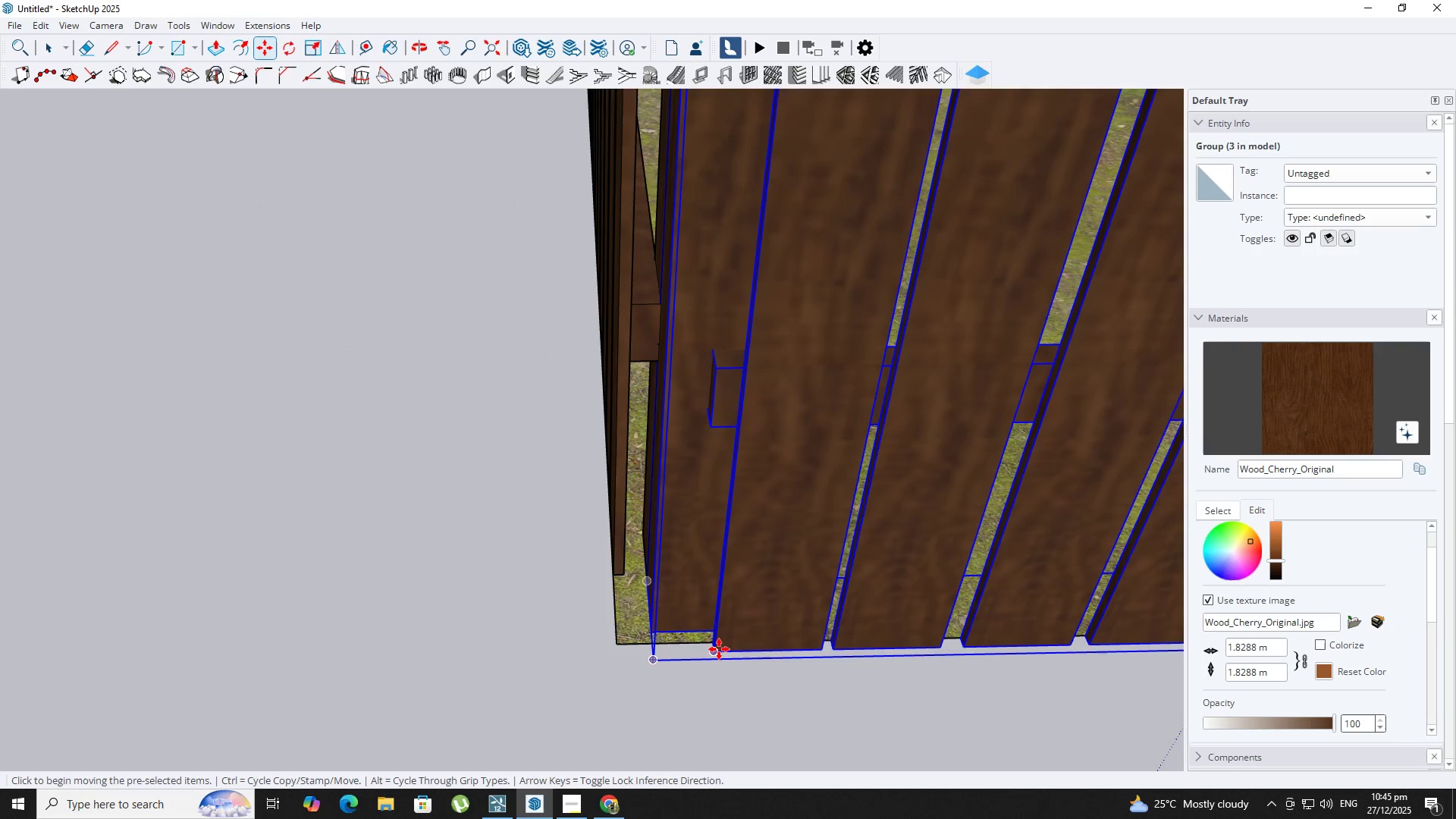 
left_click([719, 649])
 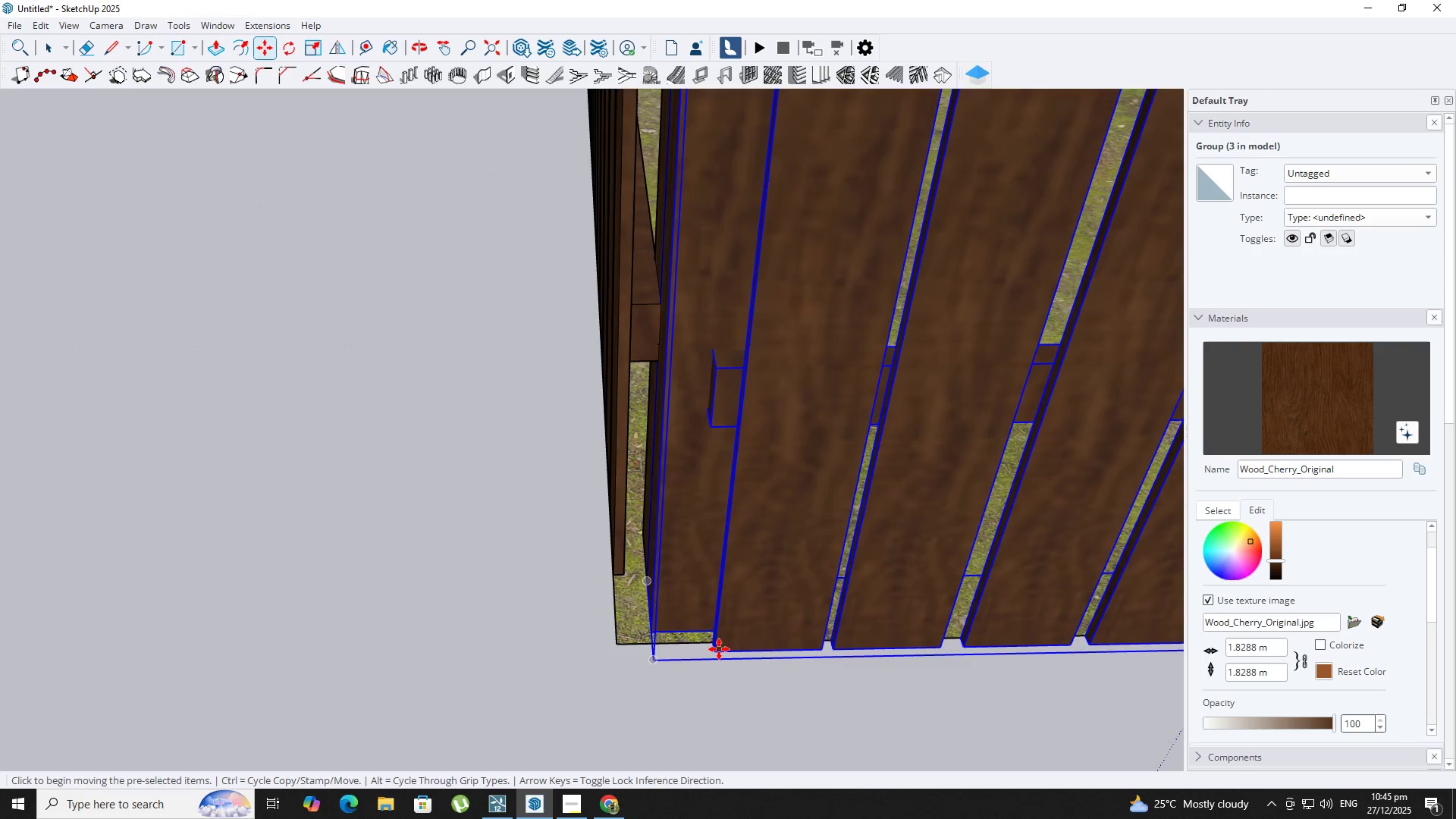 
scroll: coordinate [731, 635], scroll_direction: up, amount: 19.0
 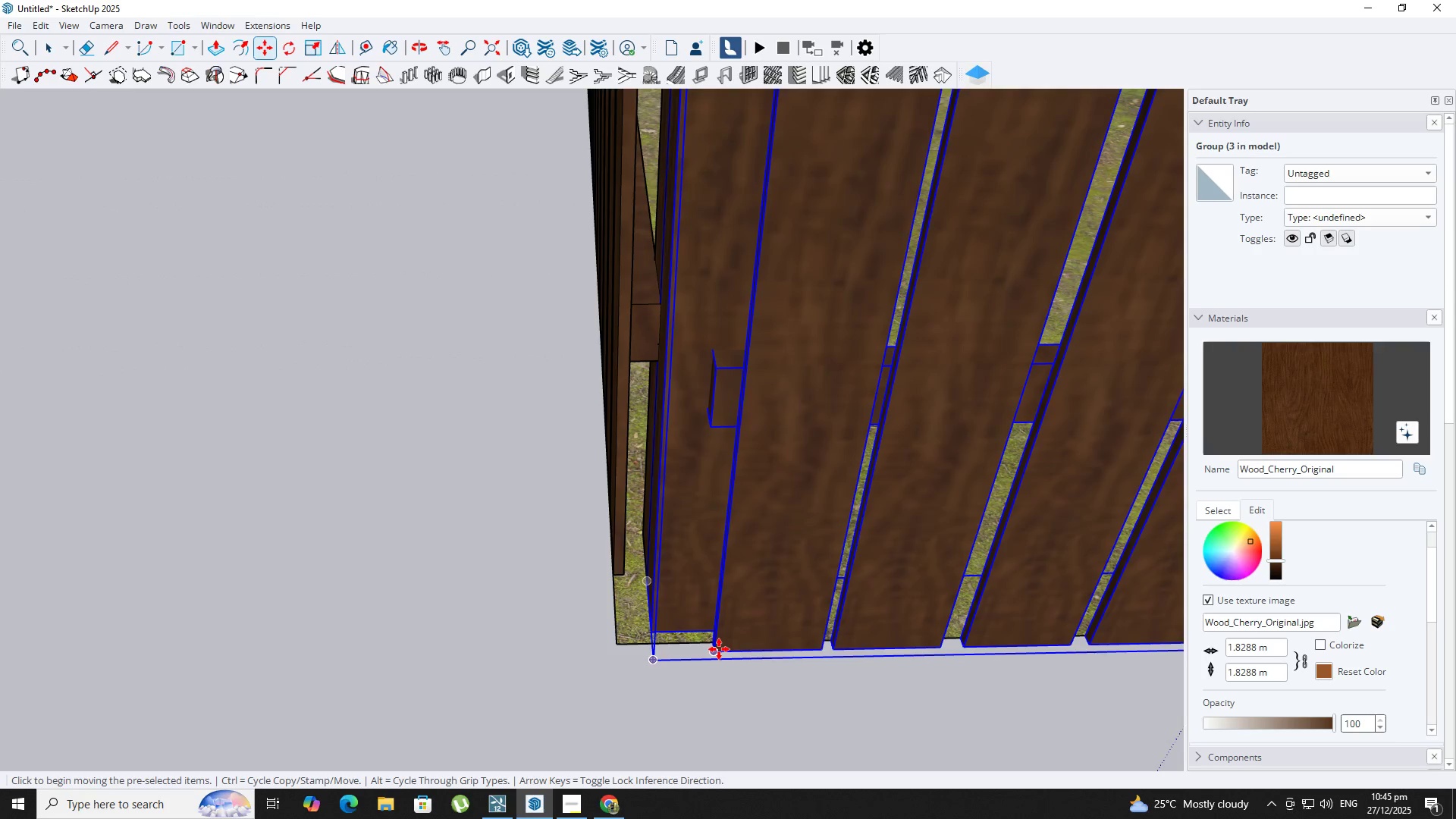 
key(ArrowLeft)
 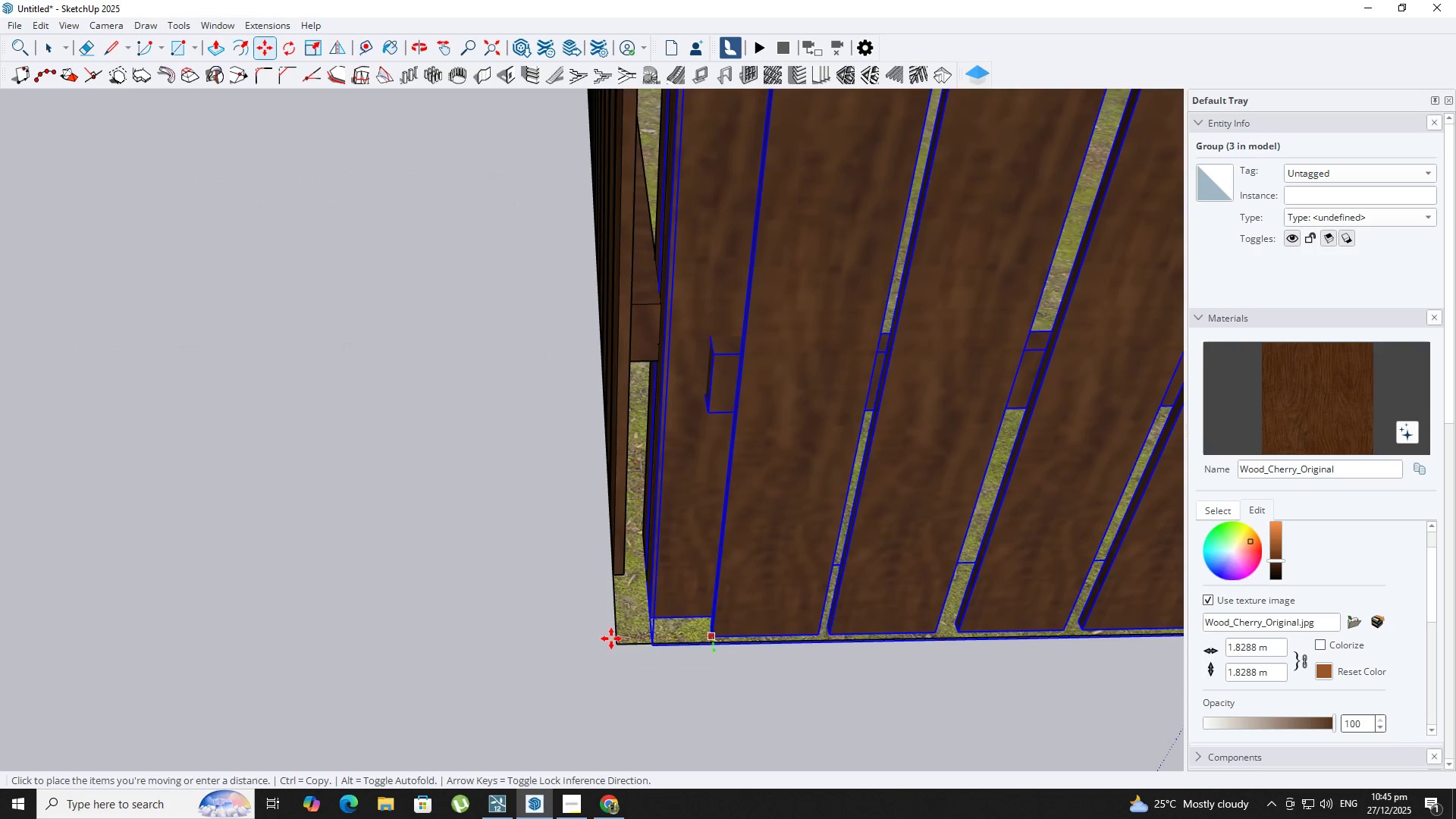 
key(Space)
 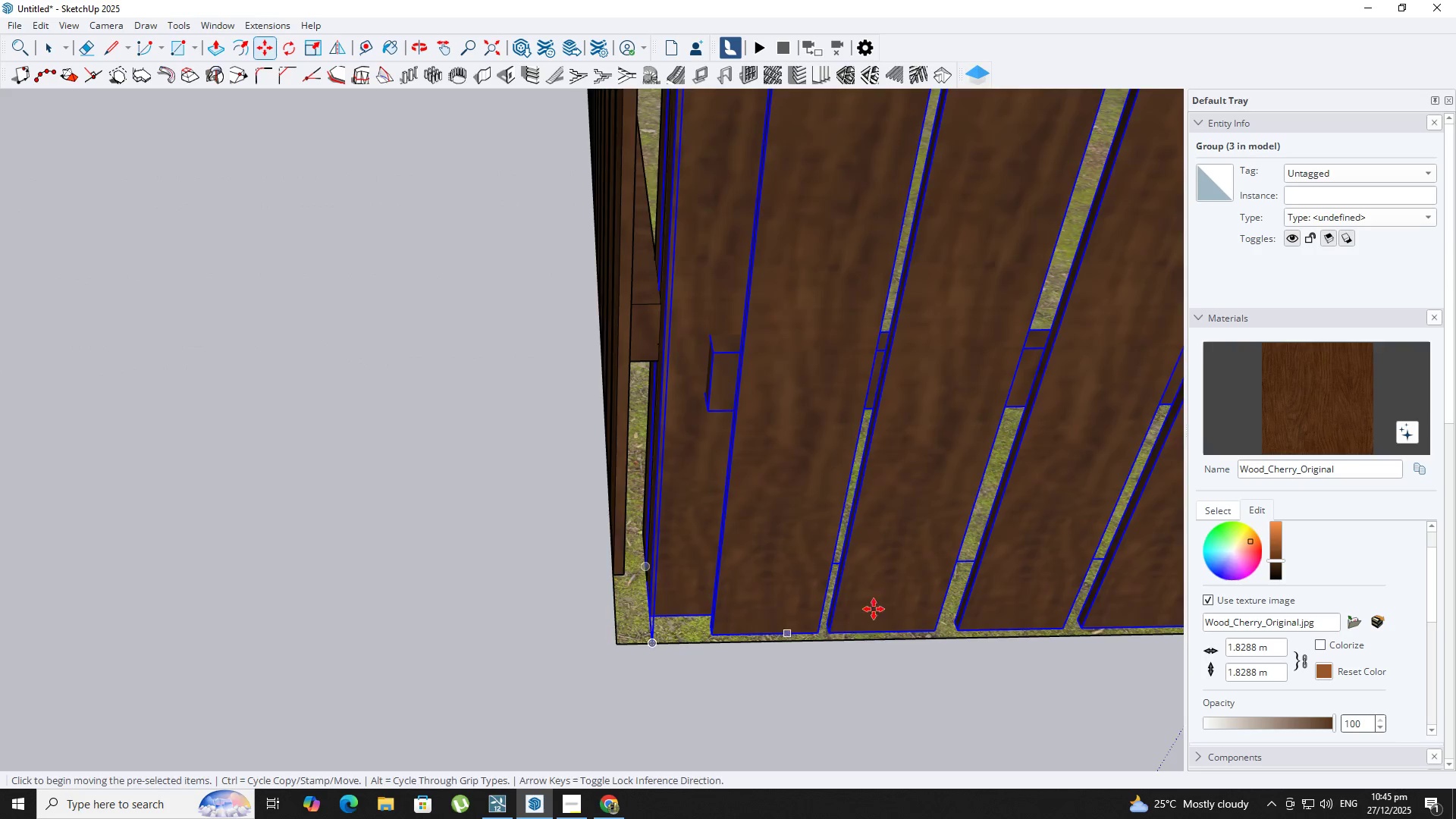 
hold_key(key=ShiftLeft, duration=0.47)
 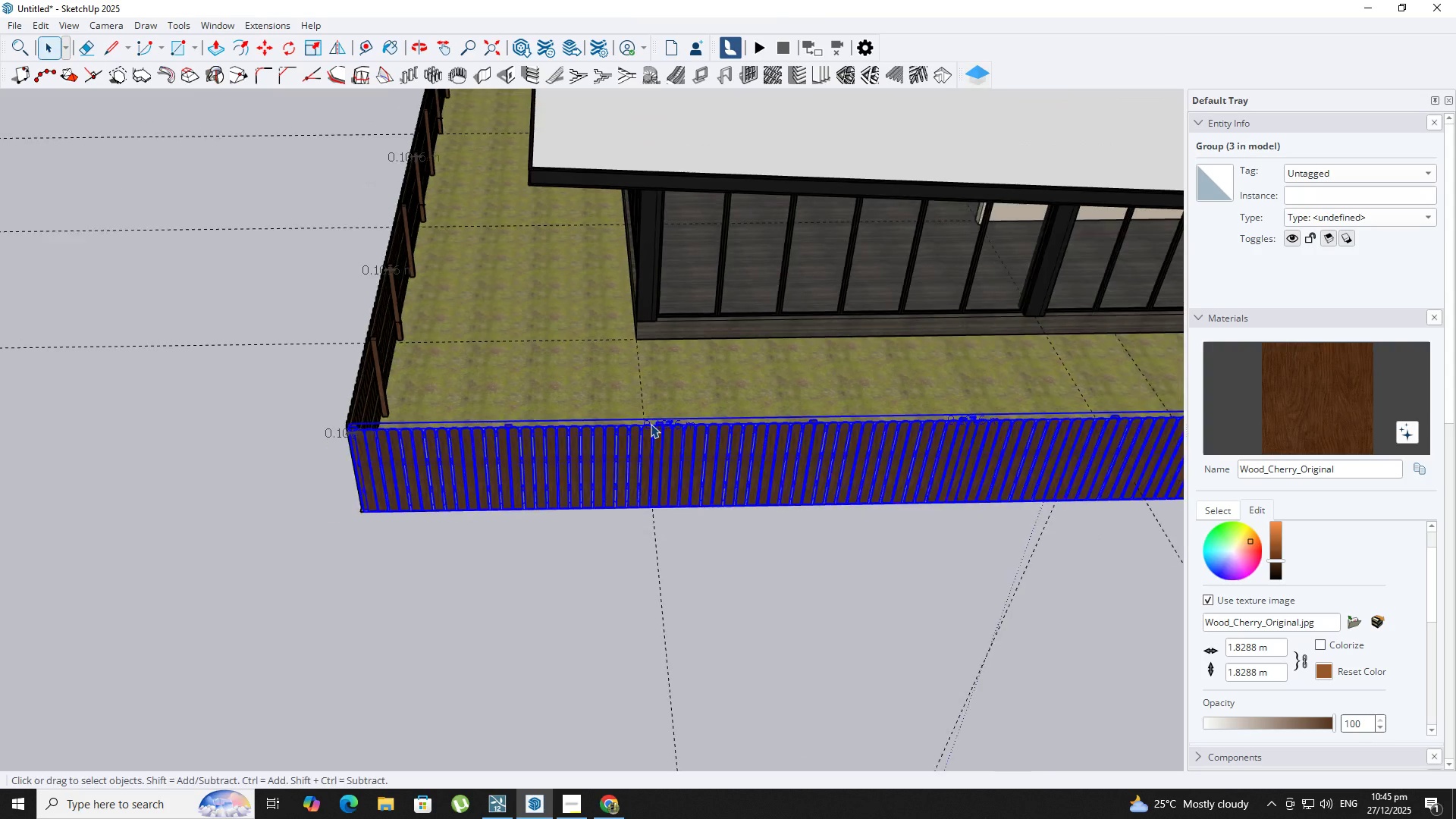 
hold_key(key=ShiftLeft, duration=0.44)
 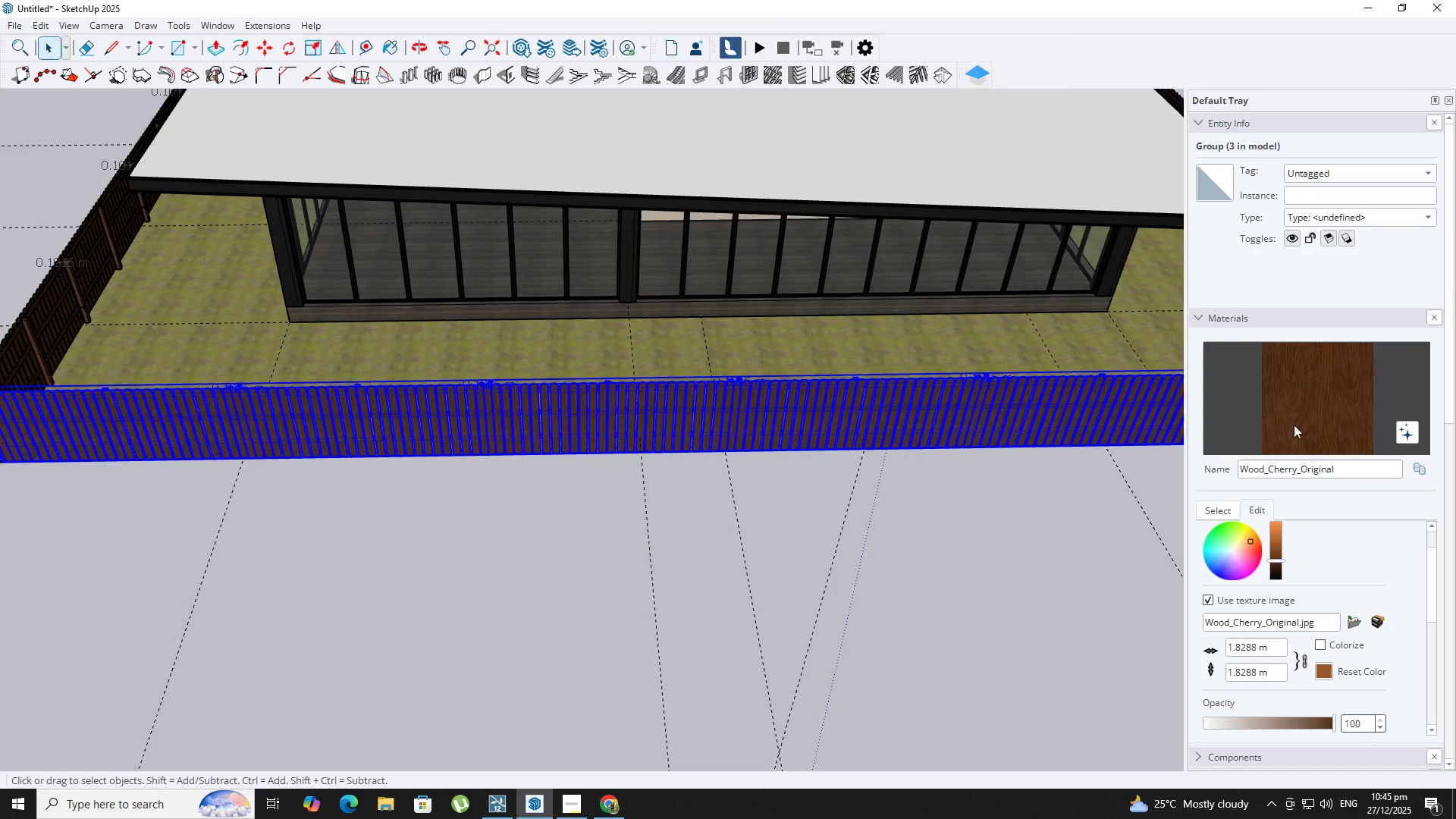 
hold_key(key=ShiftLeft, duration=0.34)
 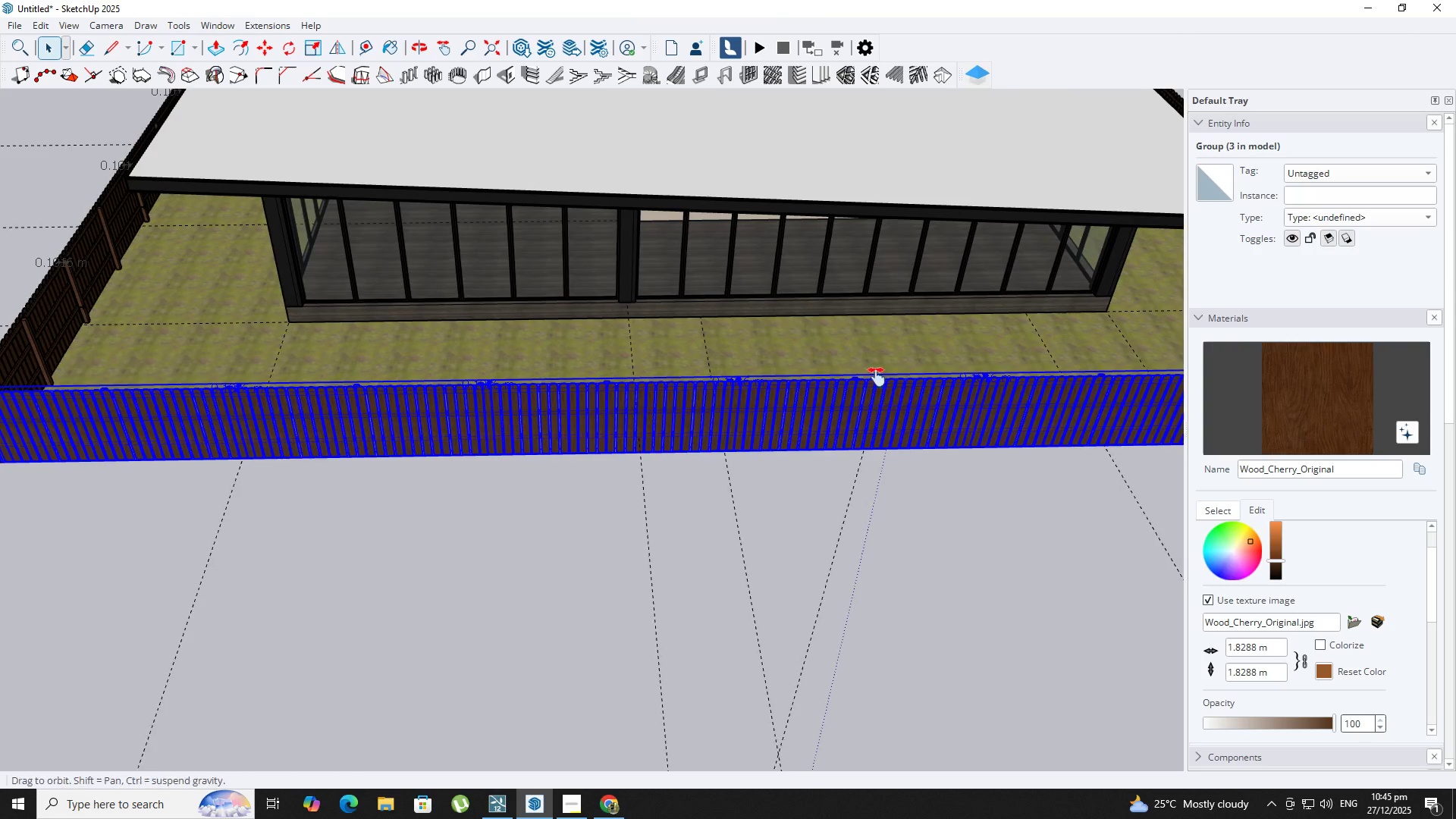 
scroll: coordinate [228, 388], scroll_direction: down, amount: 30.0
 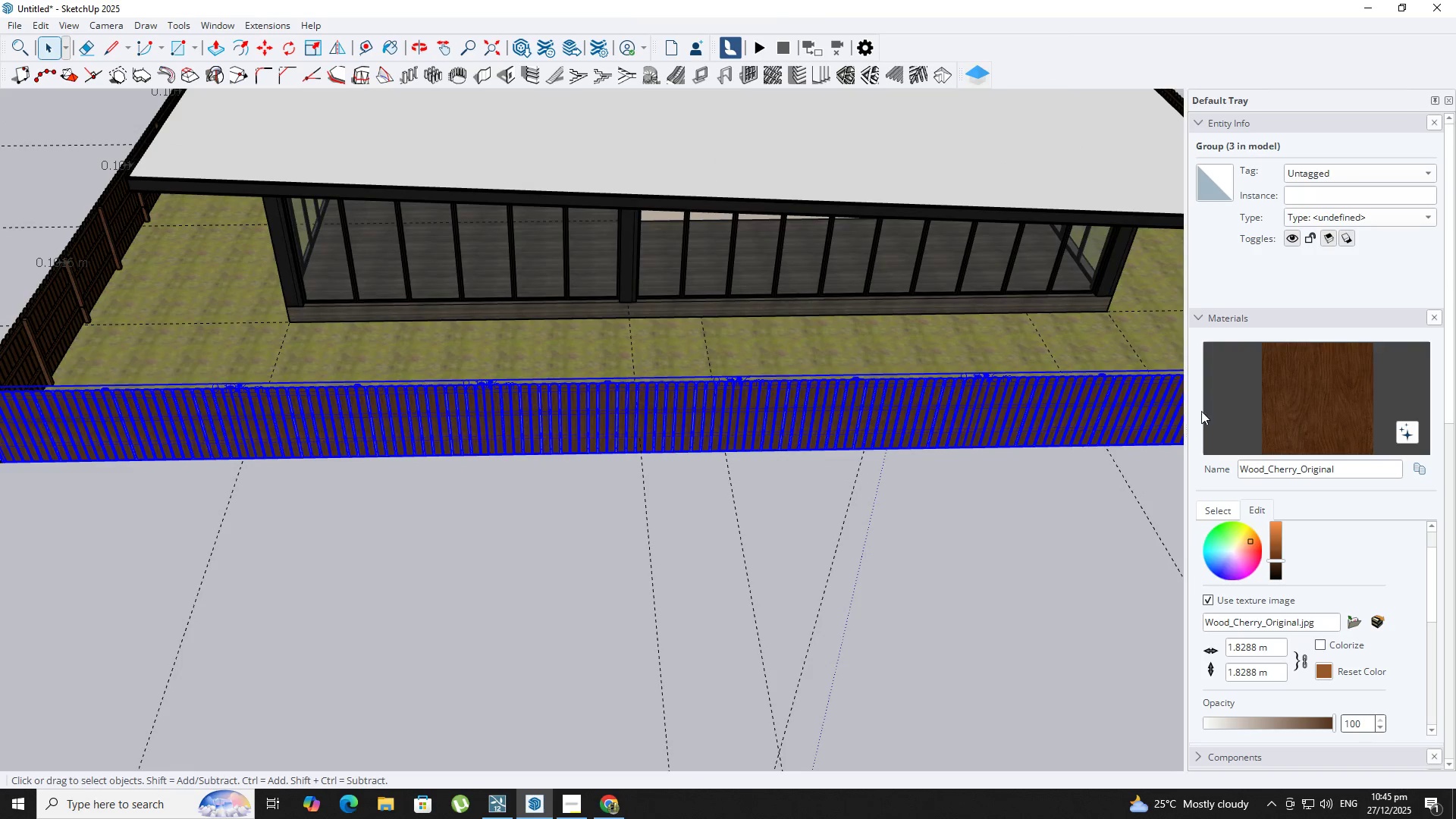 
hold_key(key=ShiftLeft, duration=0.78)
 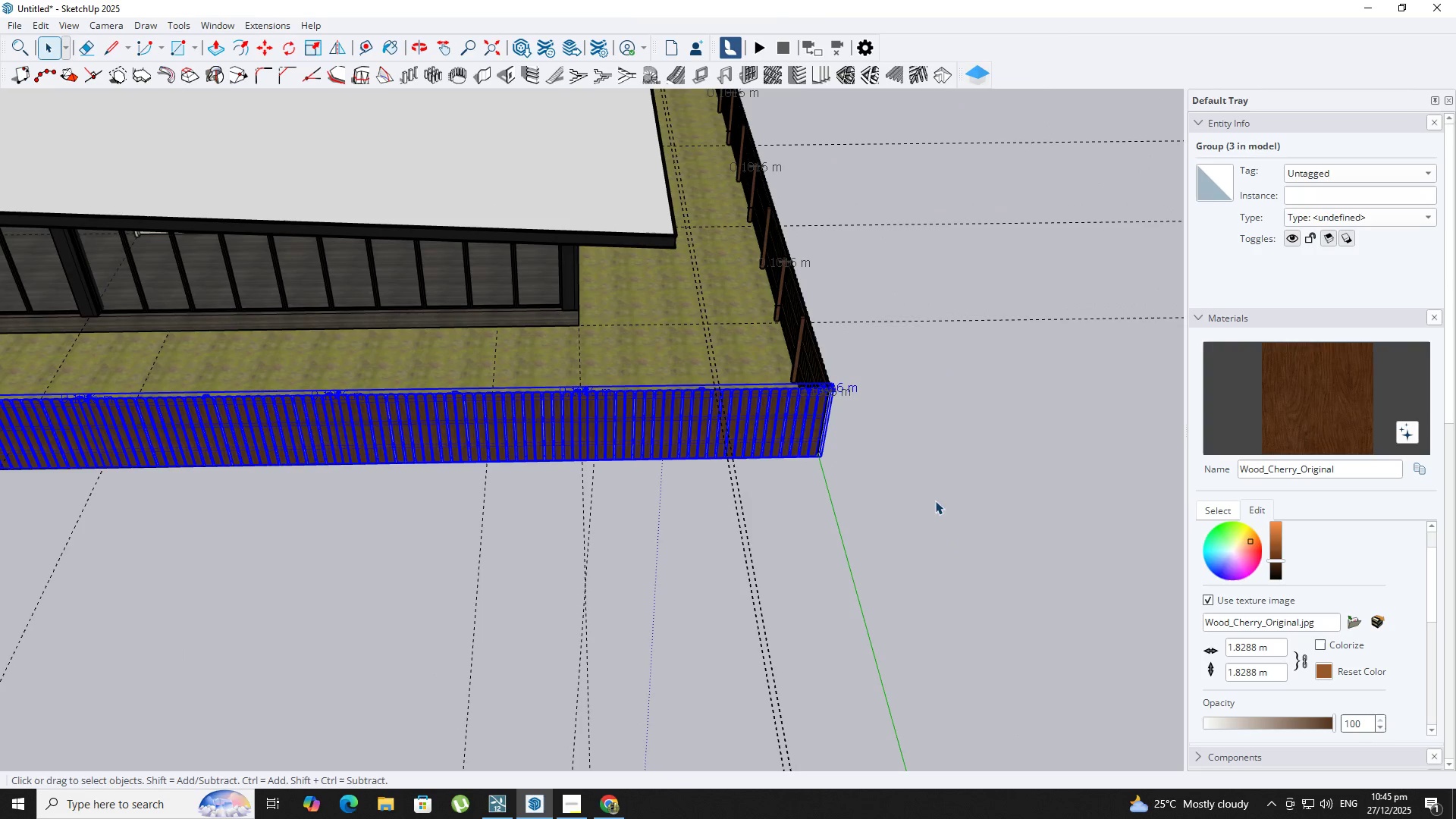 
key(Space)
 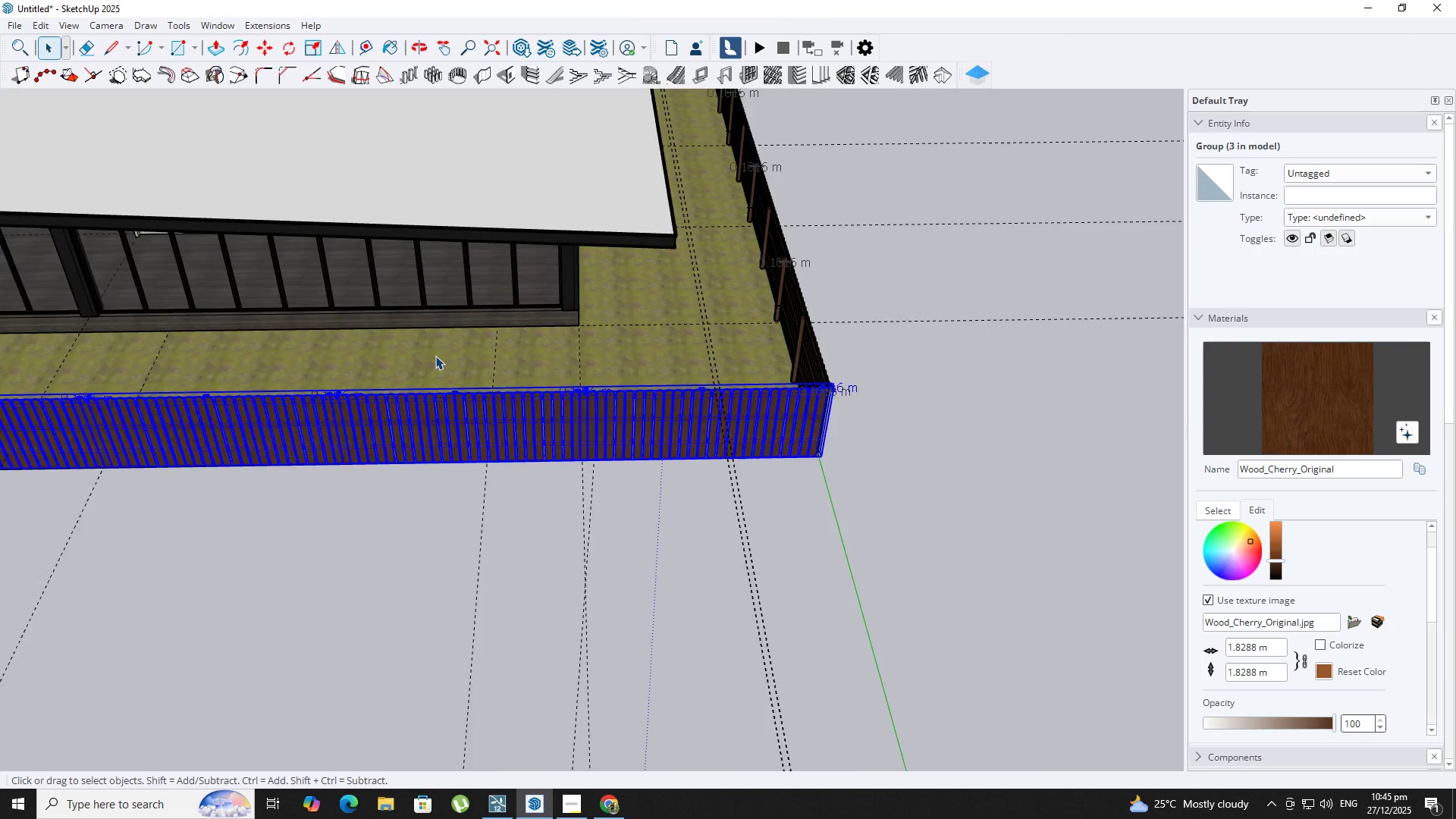 
scroll: coordinate [444, 358], scroll_direction: down, amount: 12.0
 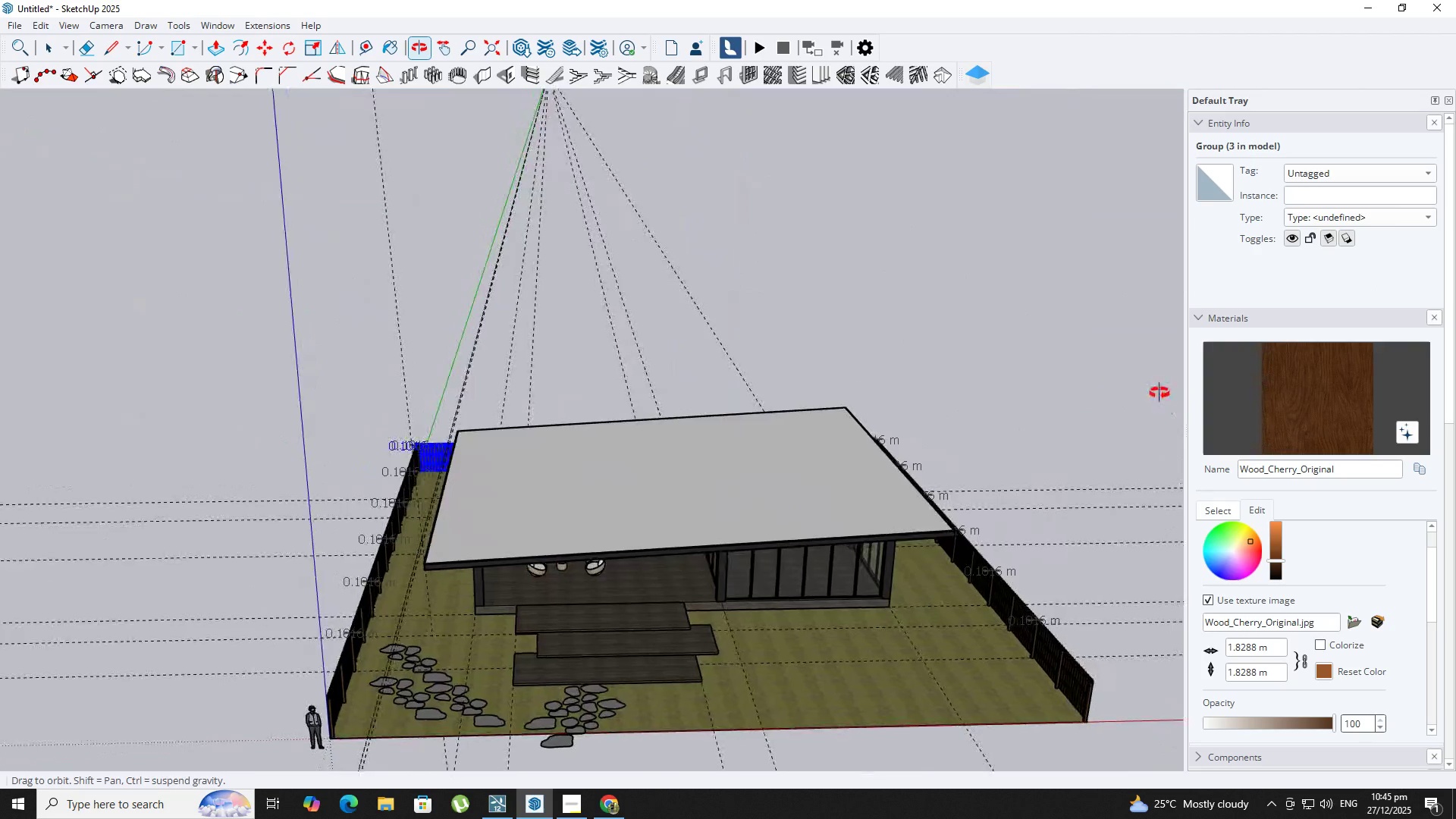 
scroll: coordinate [756, 525], scroll_direction: up, amount: 6.0
 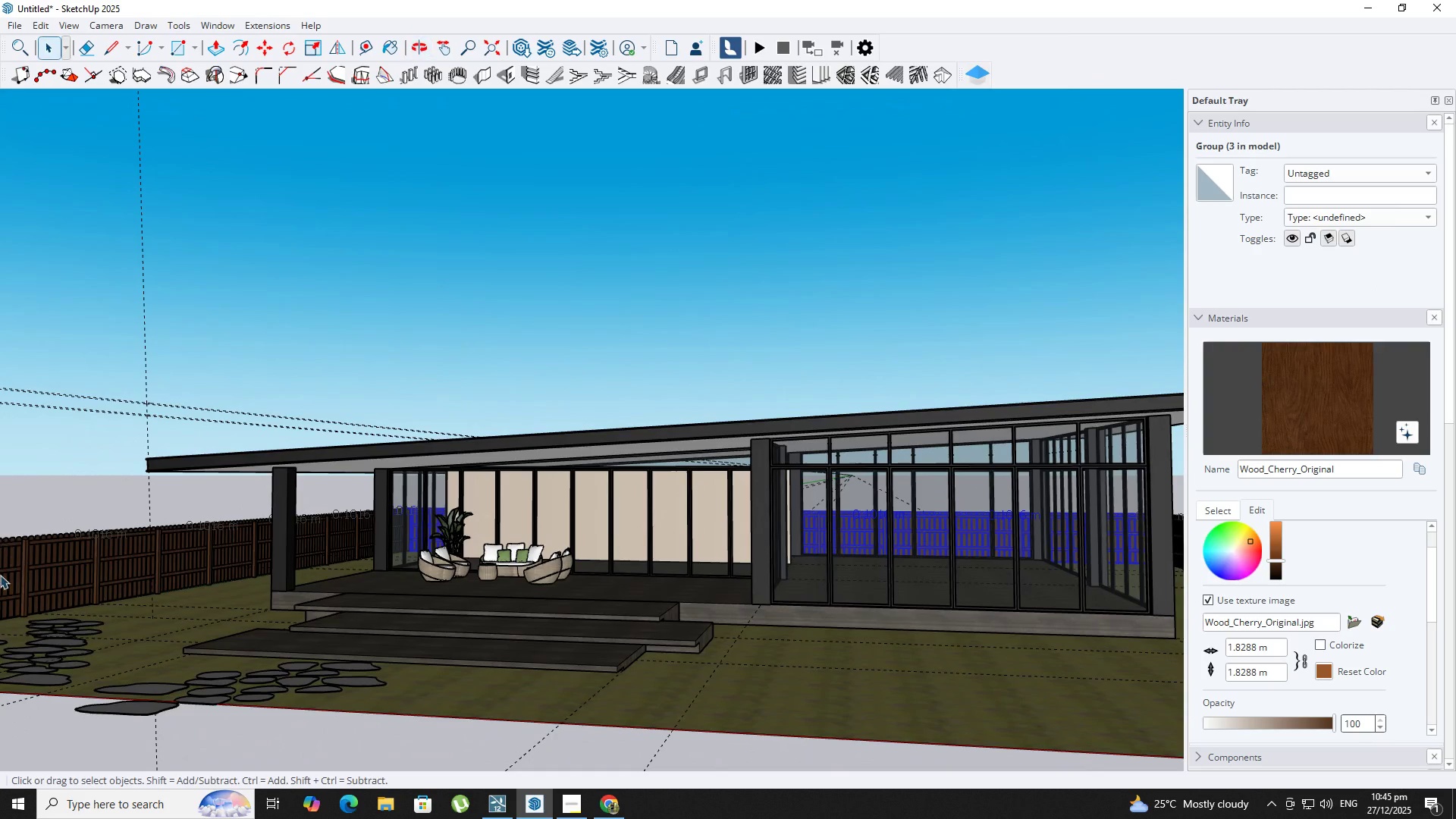 
key(B)
 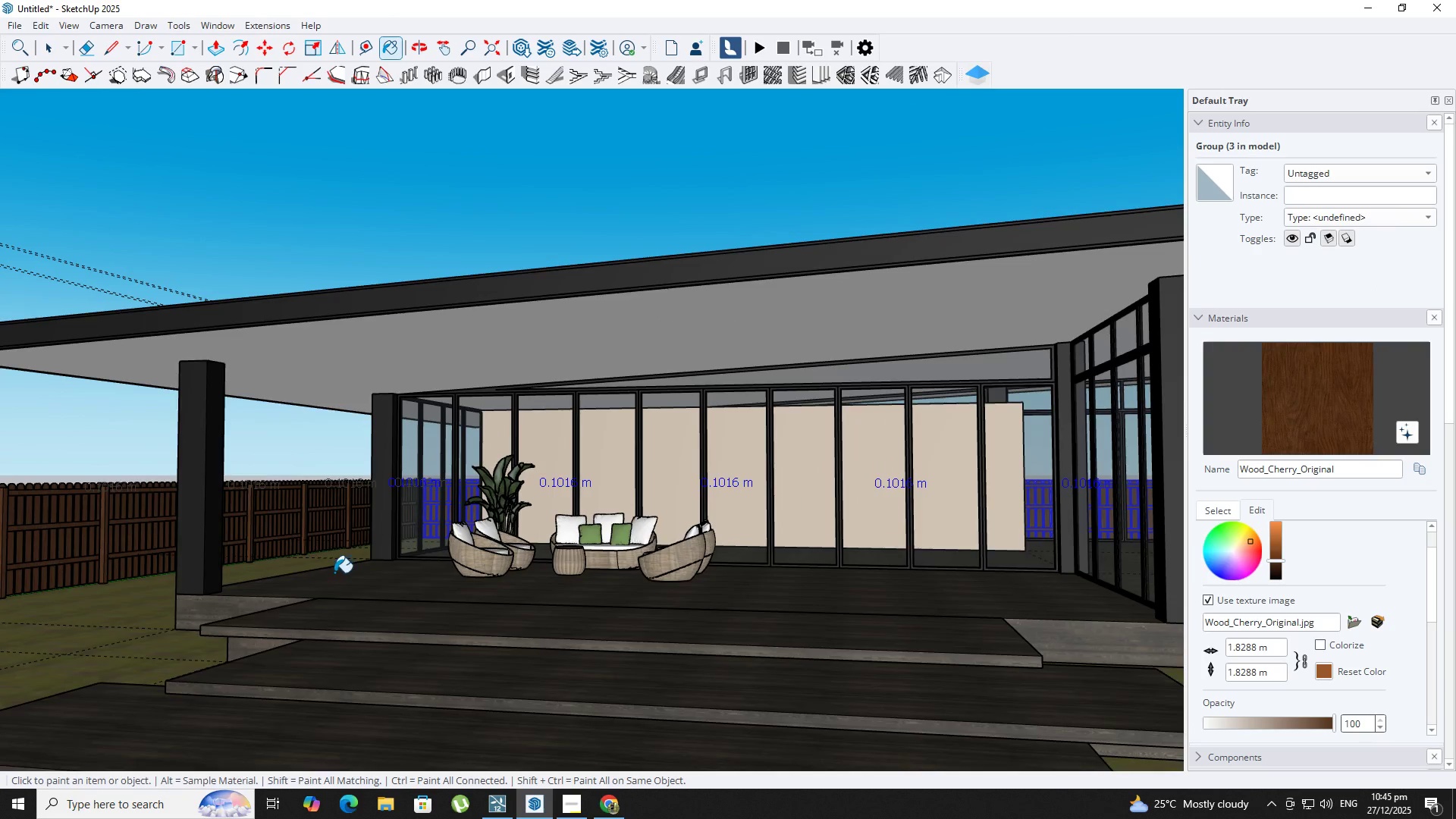 
hold_key(key=AltLeft, duration=0.41)
 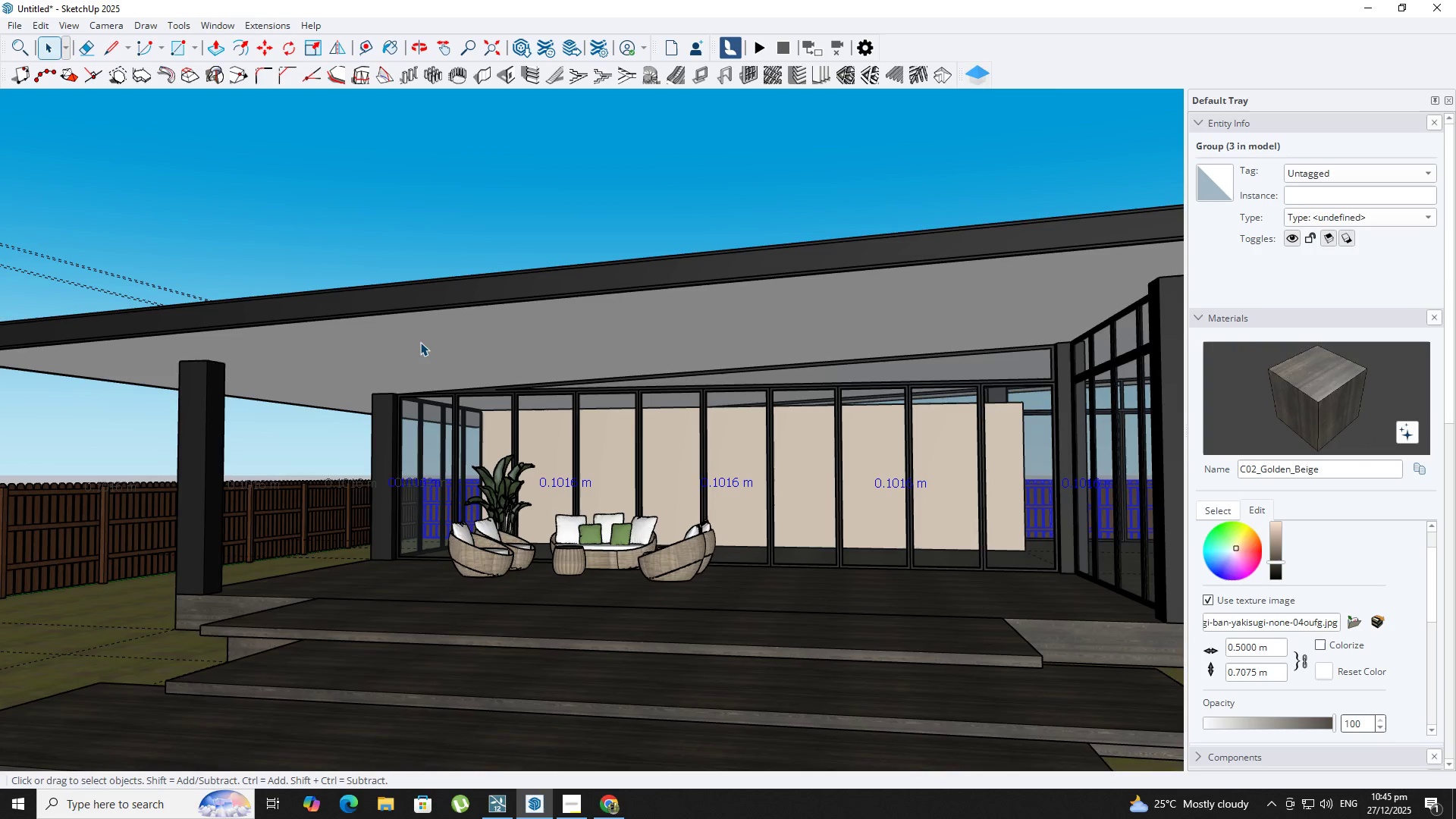 
scroll: coordinate [312, 589], scroll_direction: up, amount: 6.0
 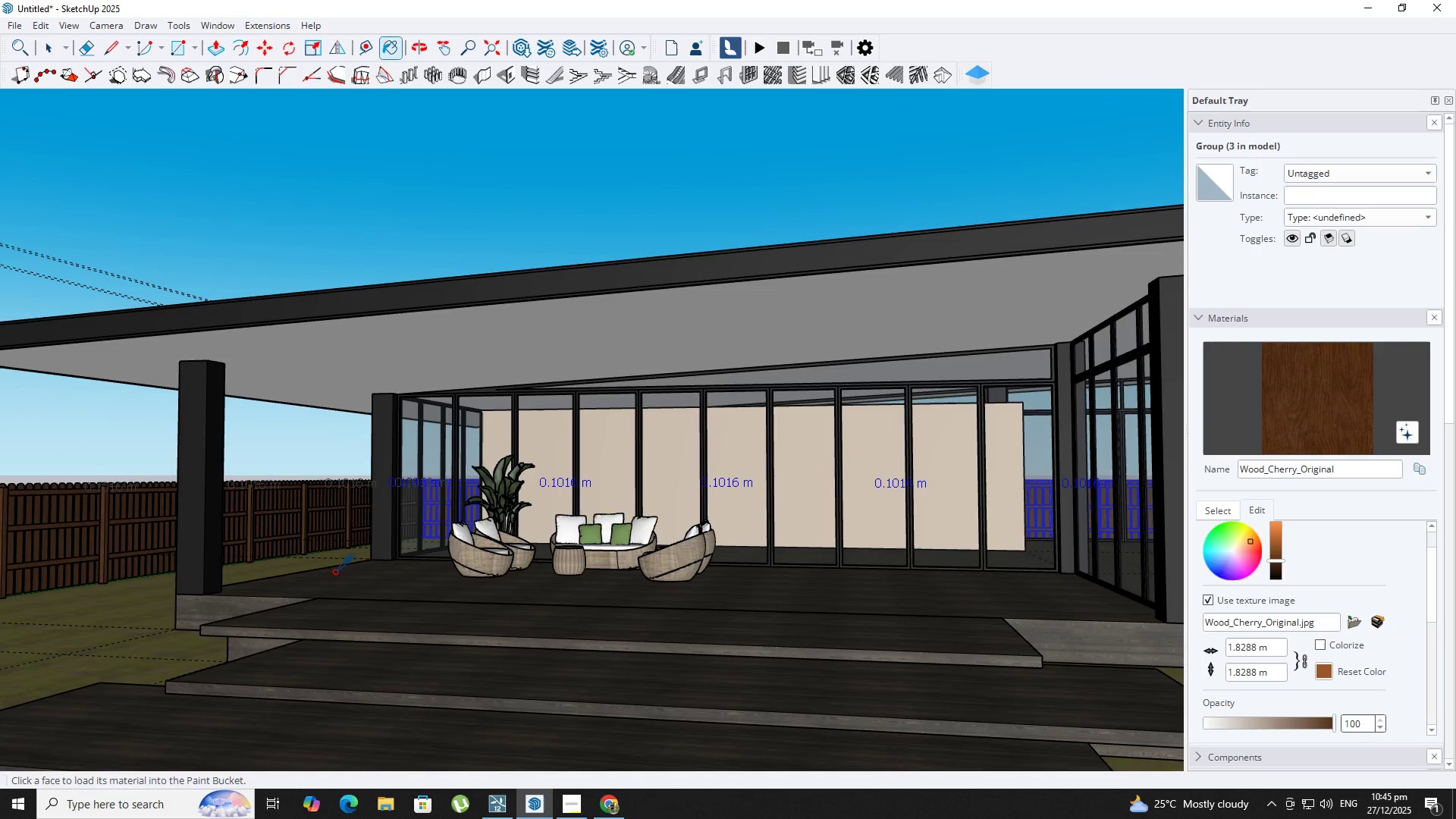 
left_click_drag(start_coordinate=[343, 574], to_coordinate=[348, 574])
 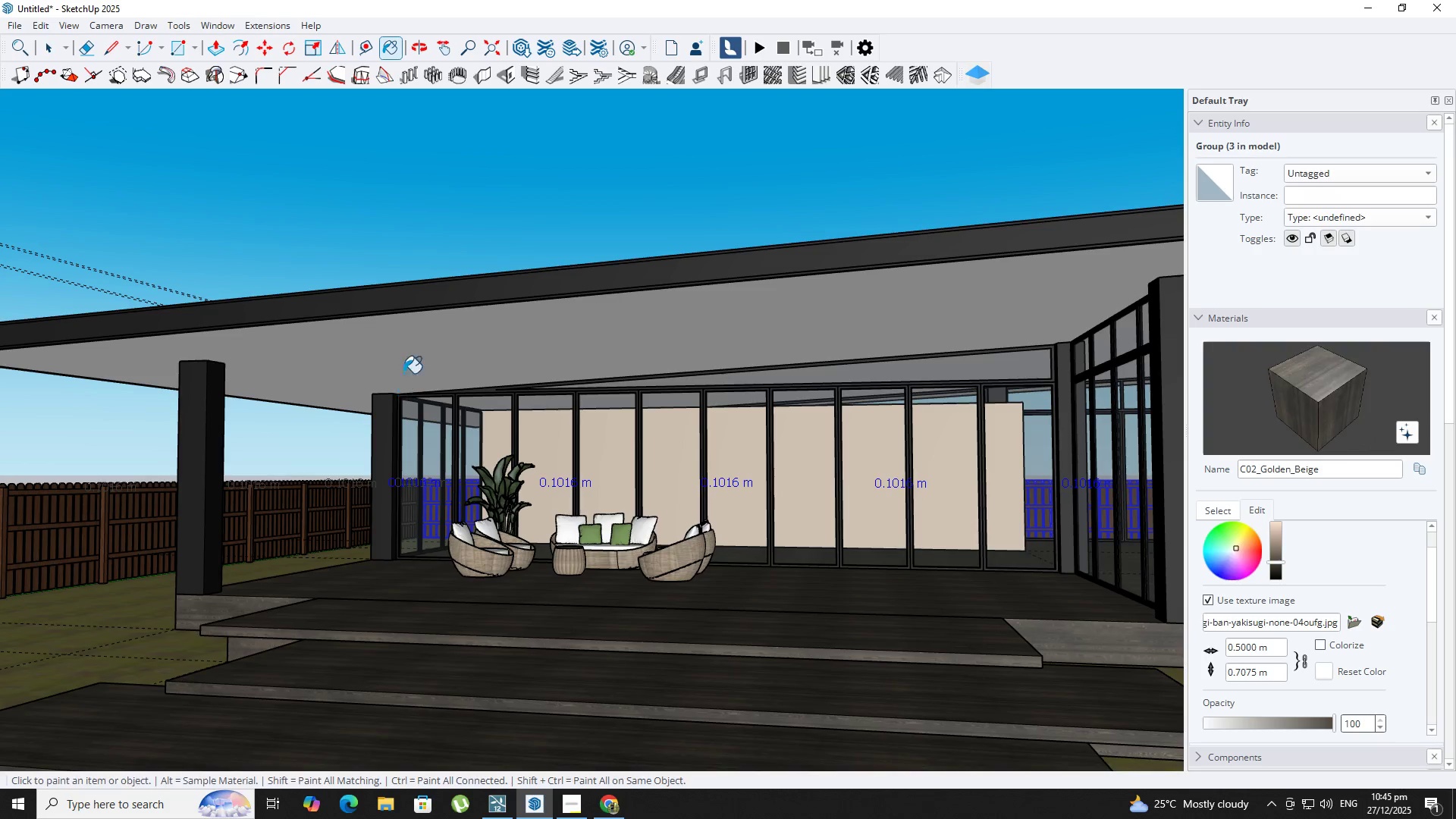 
key(Space)
 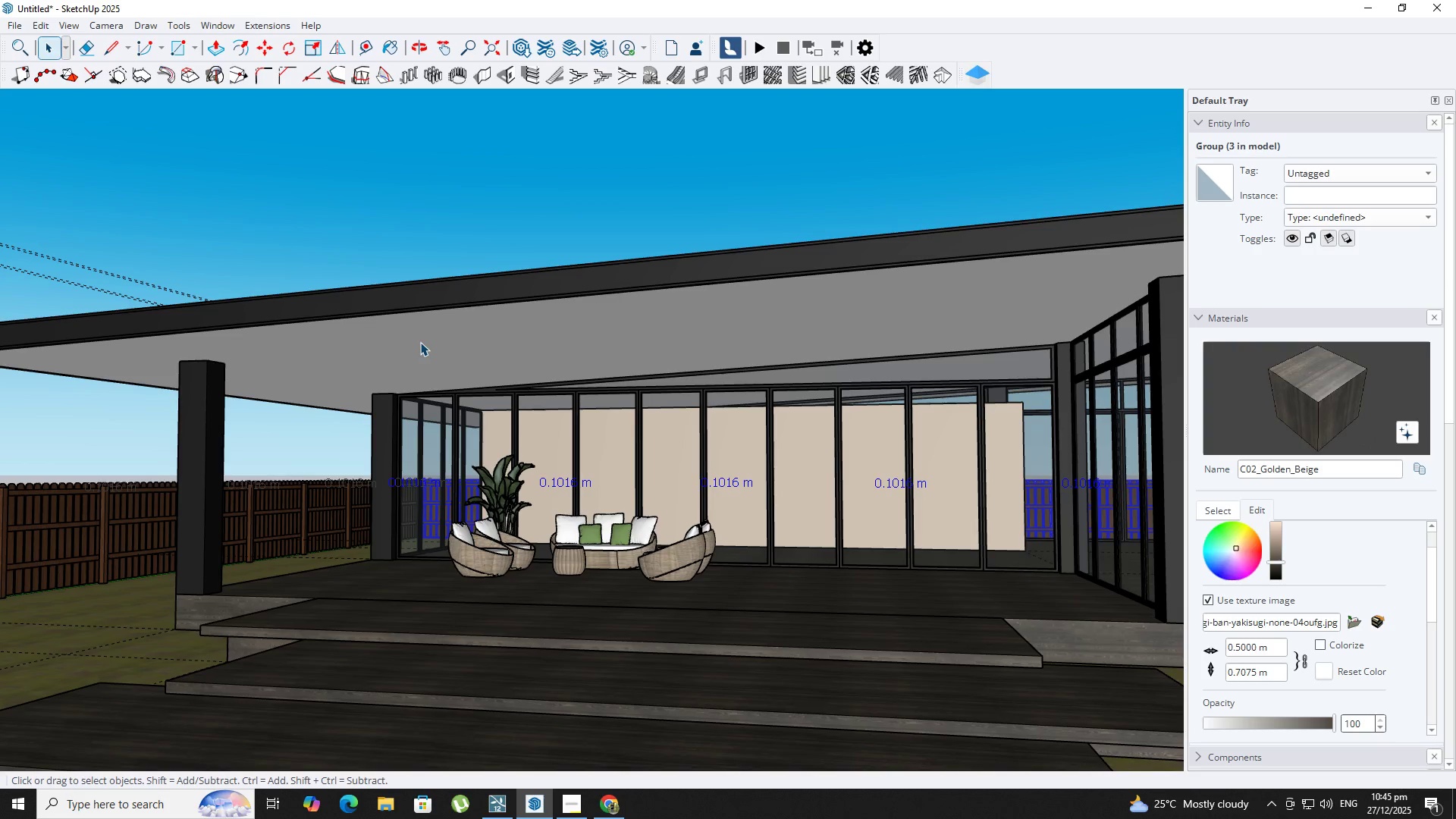 
double_click([420, 342])
 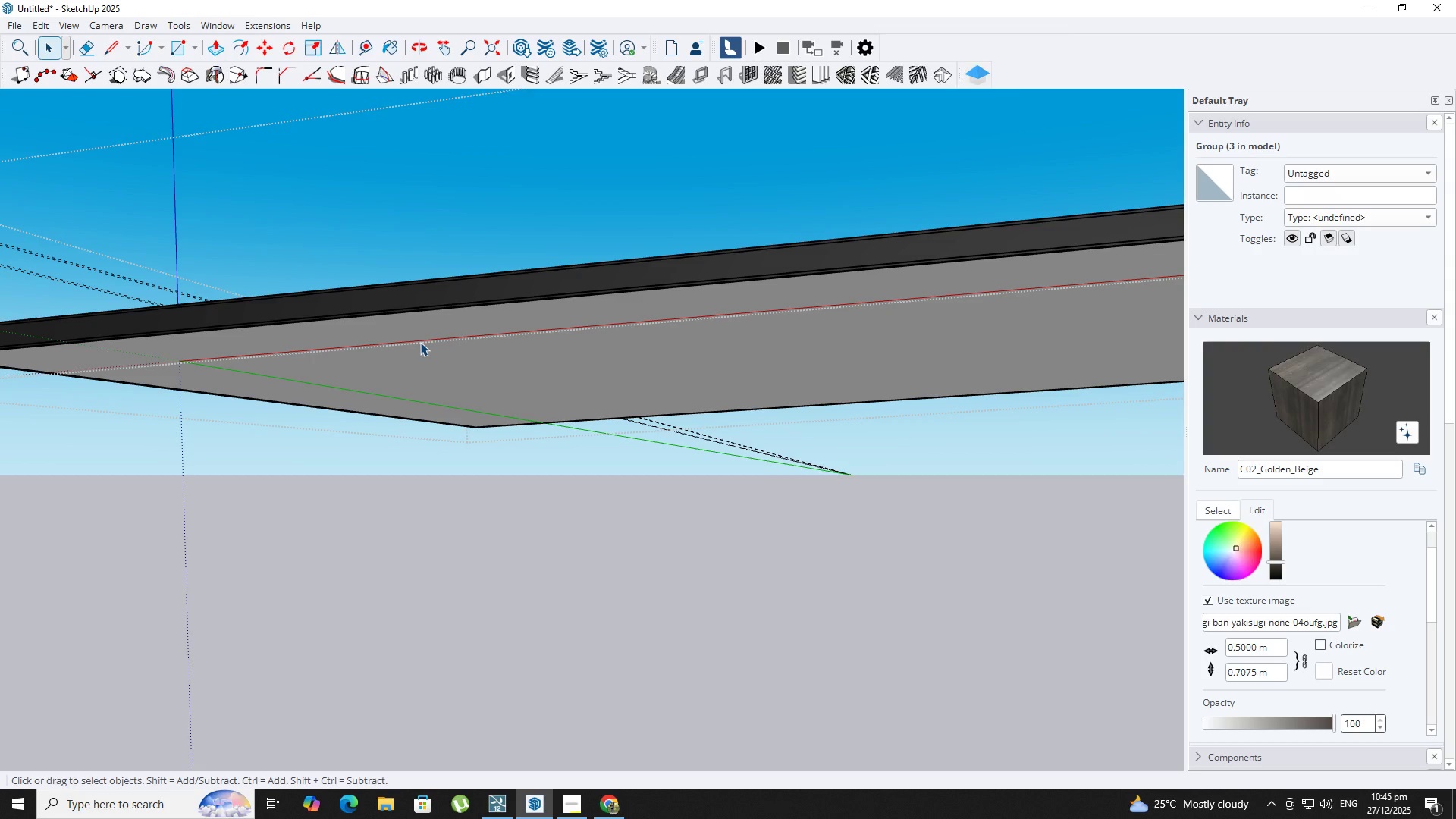 
triple_click([420, 342])
 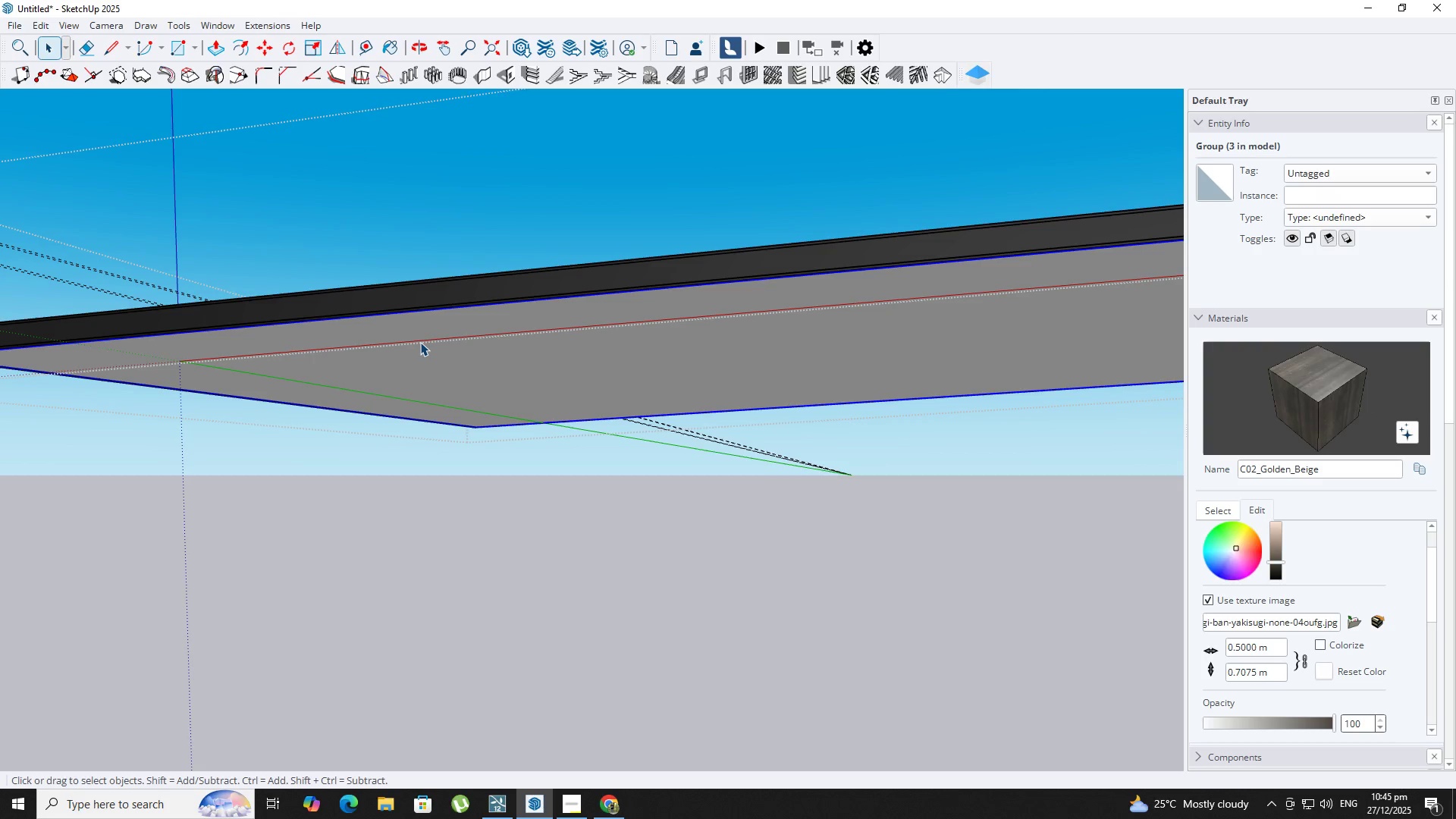 
triple_click([420, 342])
 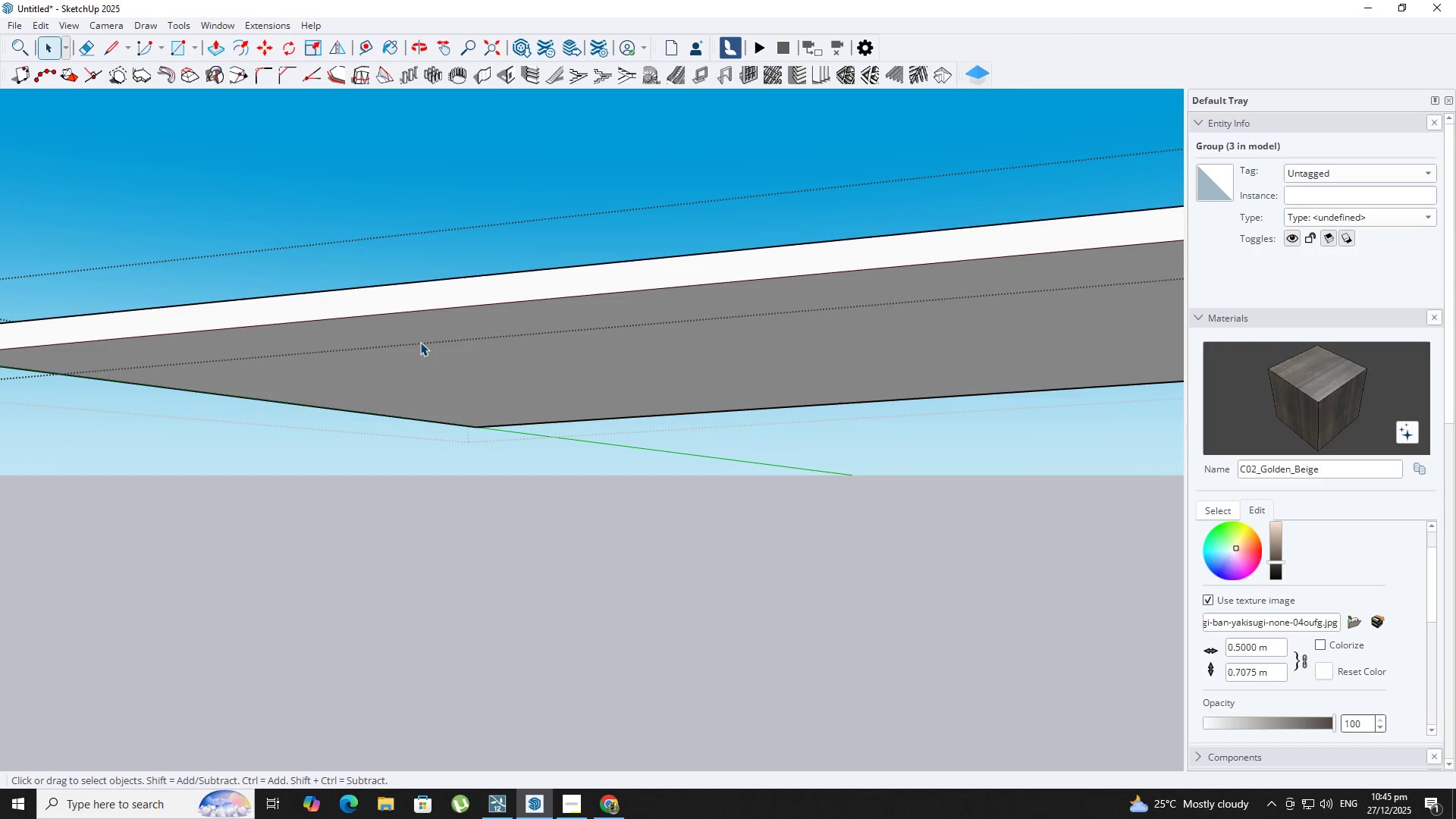 
triple_click([420, 342])
 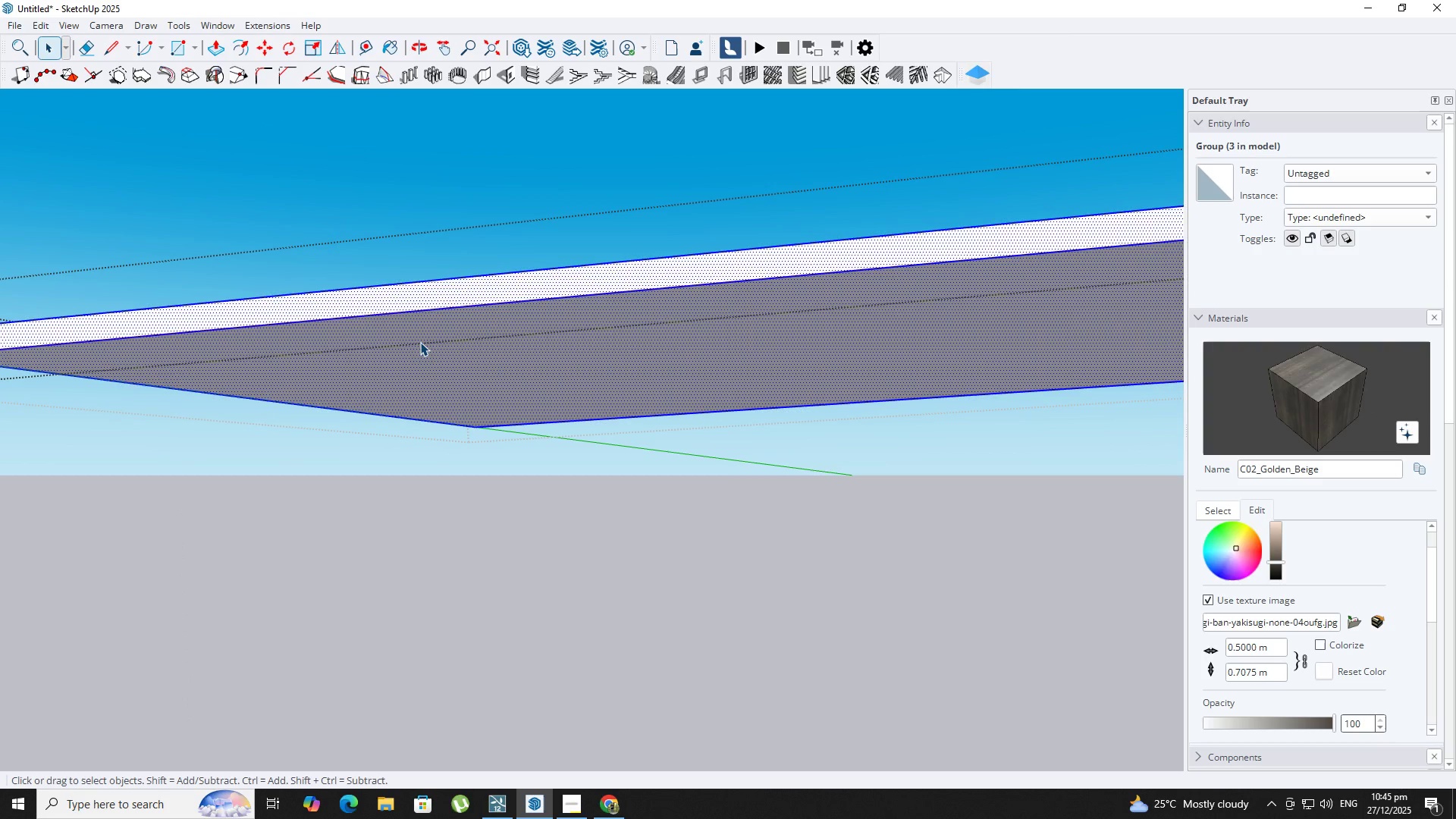 
key(B)
 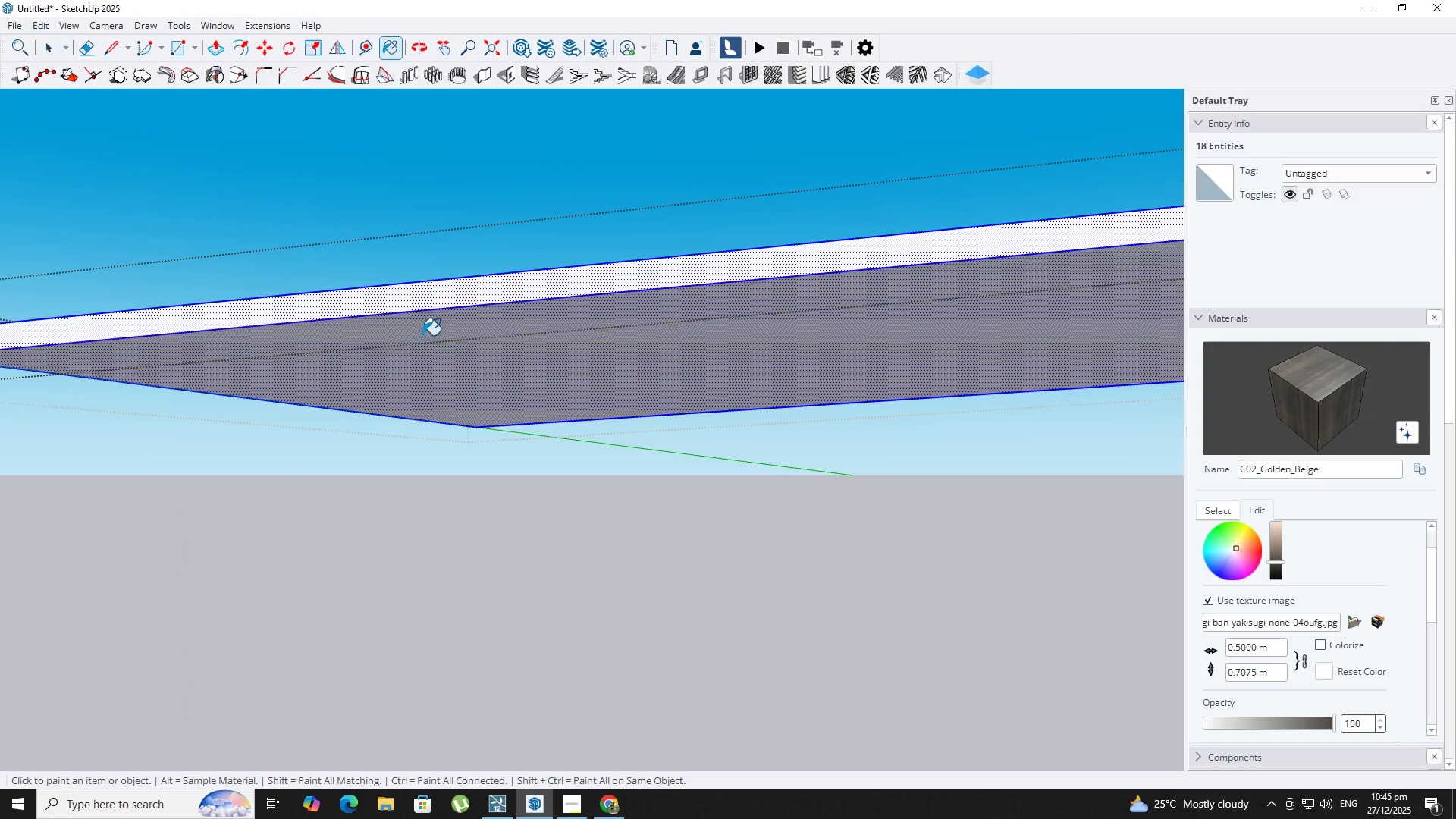 
left_click([422, 335])
 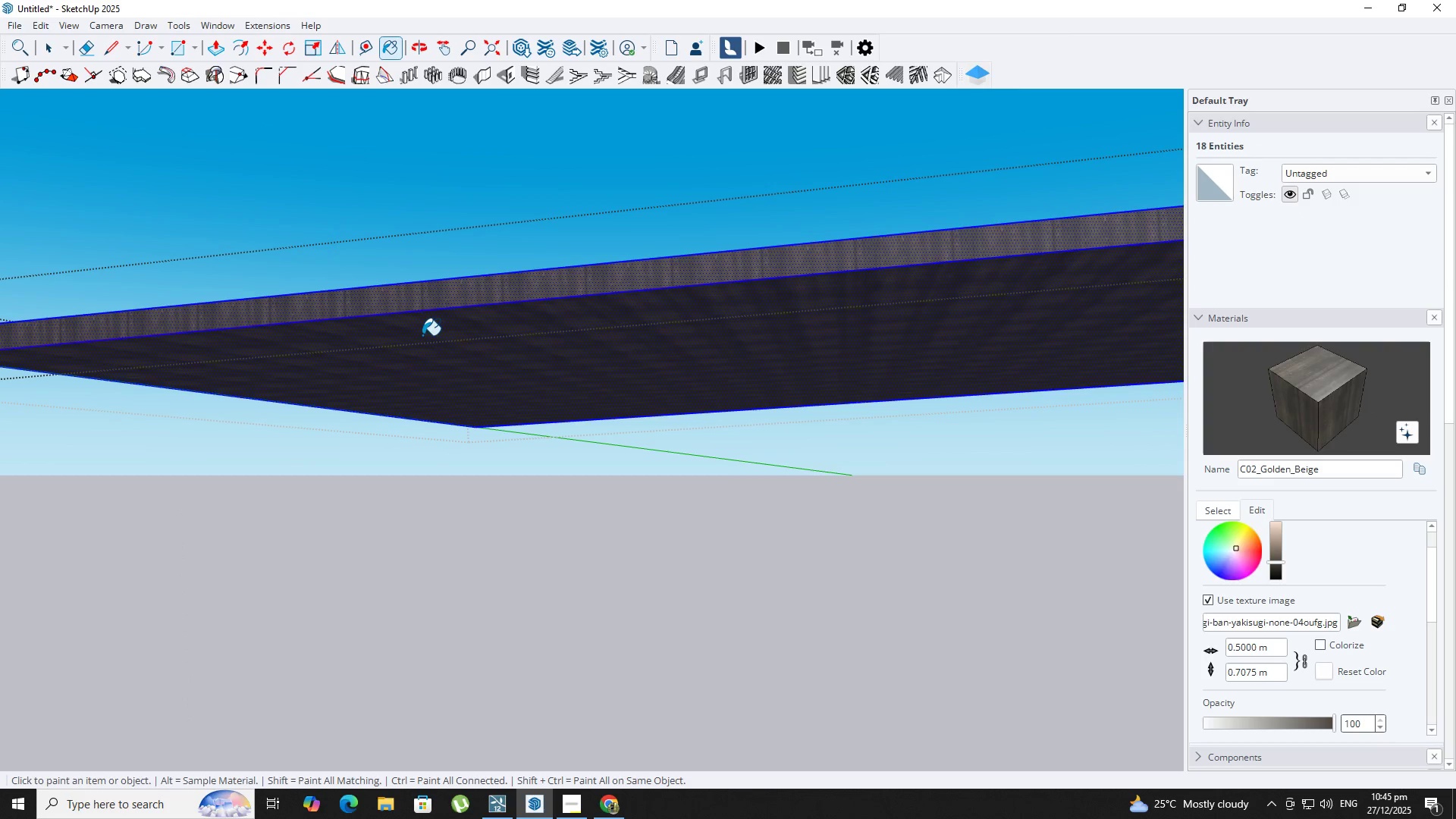 
key(Space)
 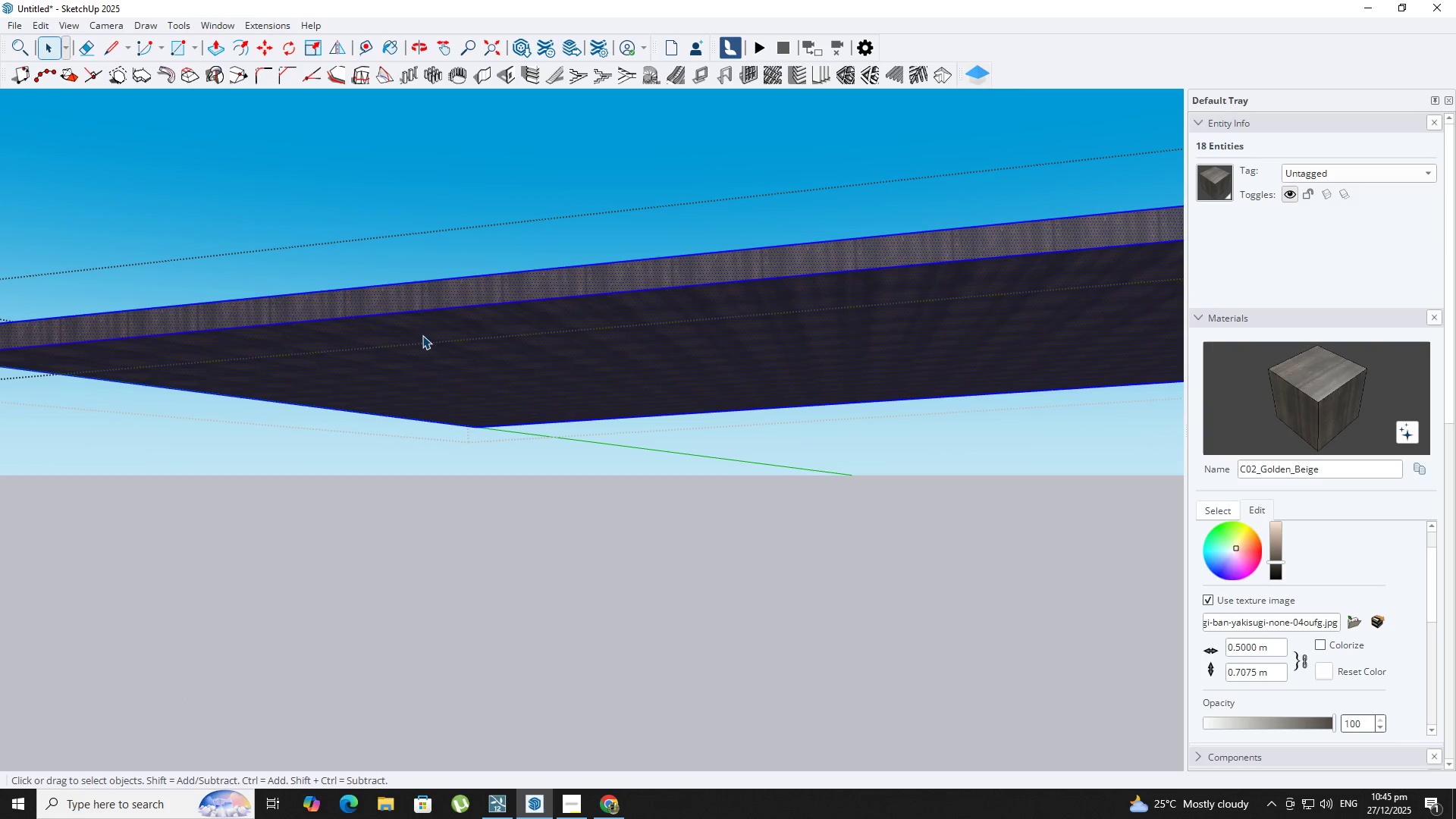 
key(Escape)
 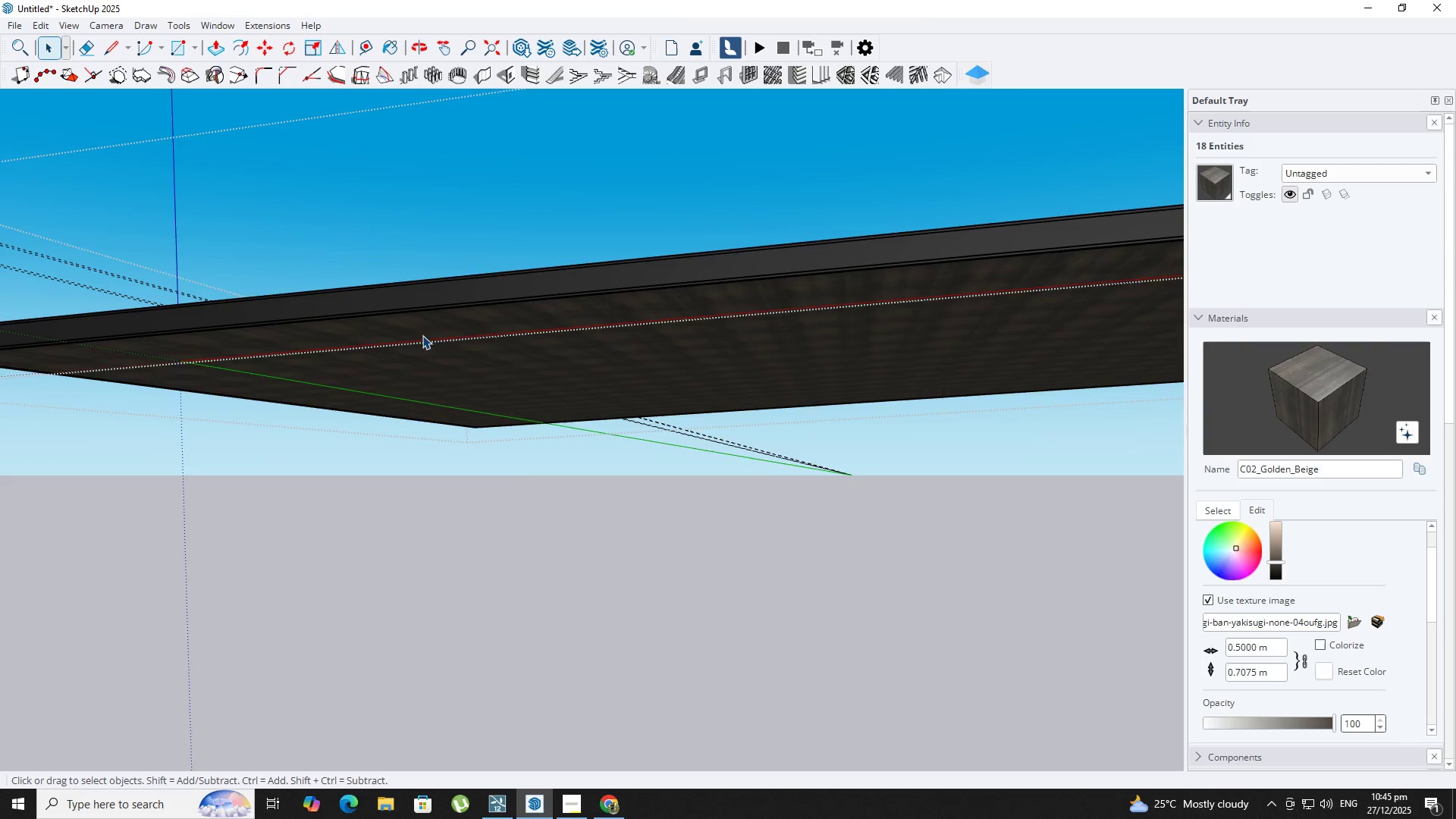 
key(Escape)
 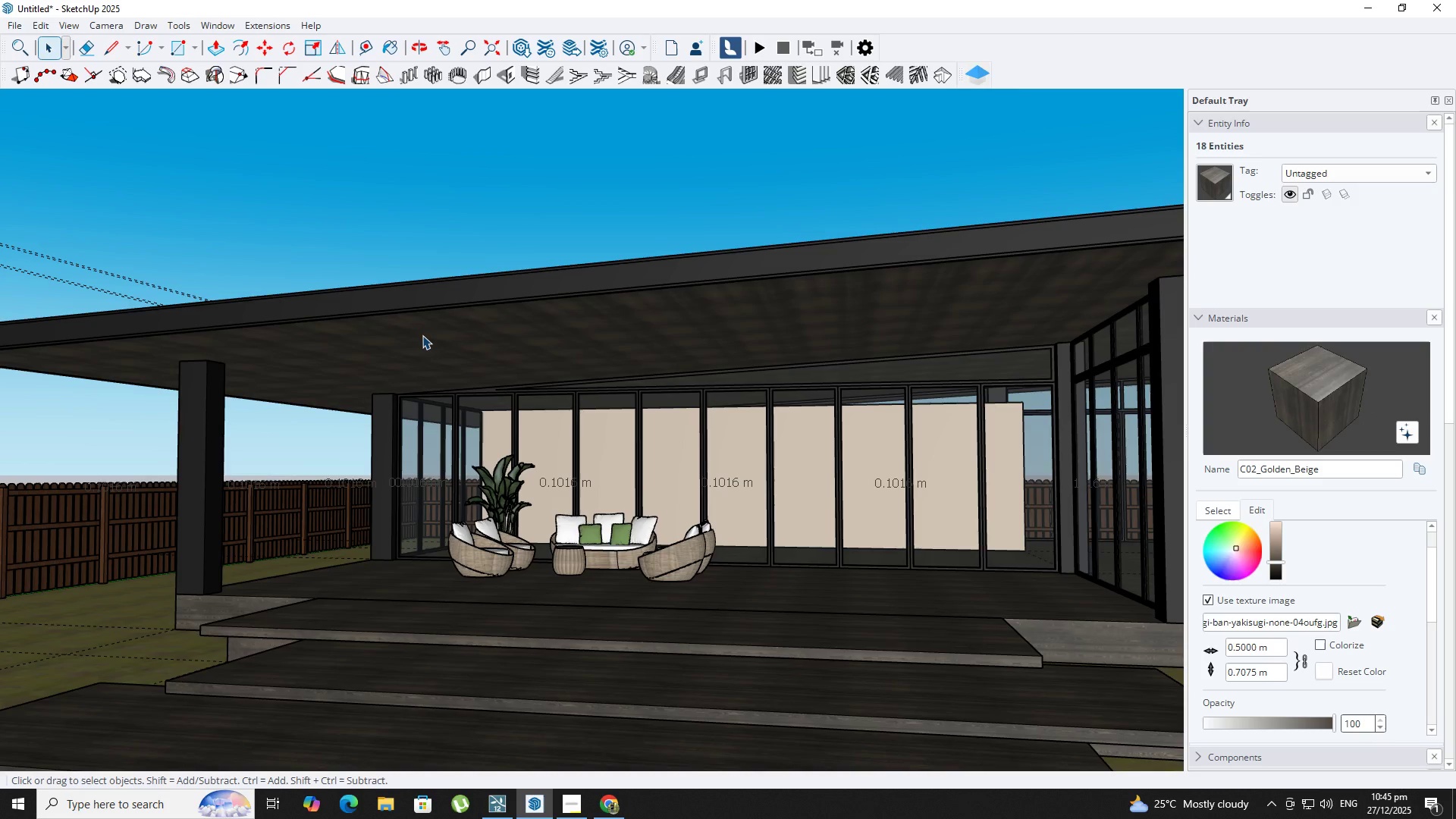 
key(Escape)
 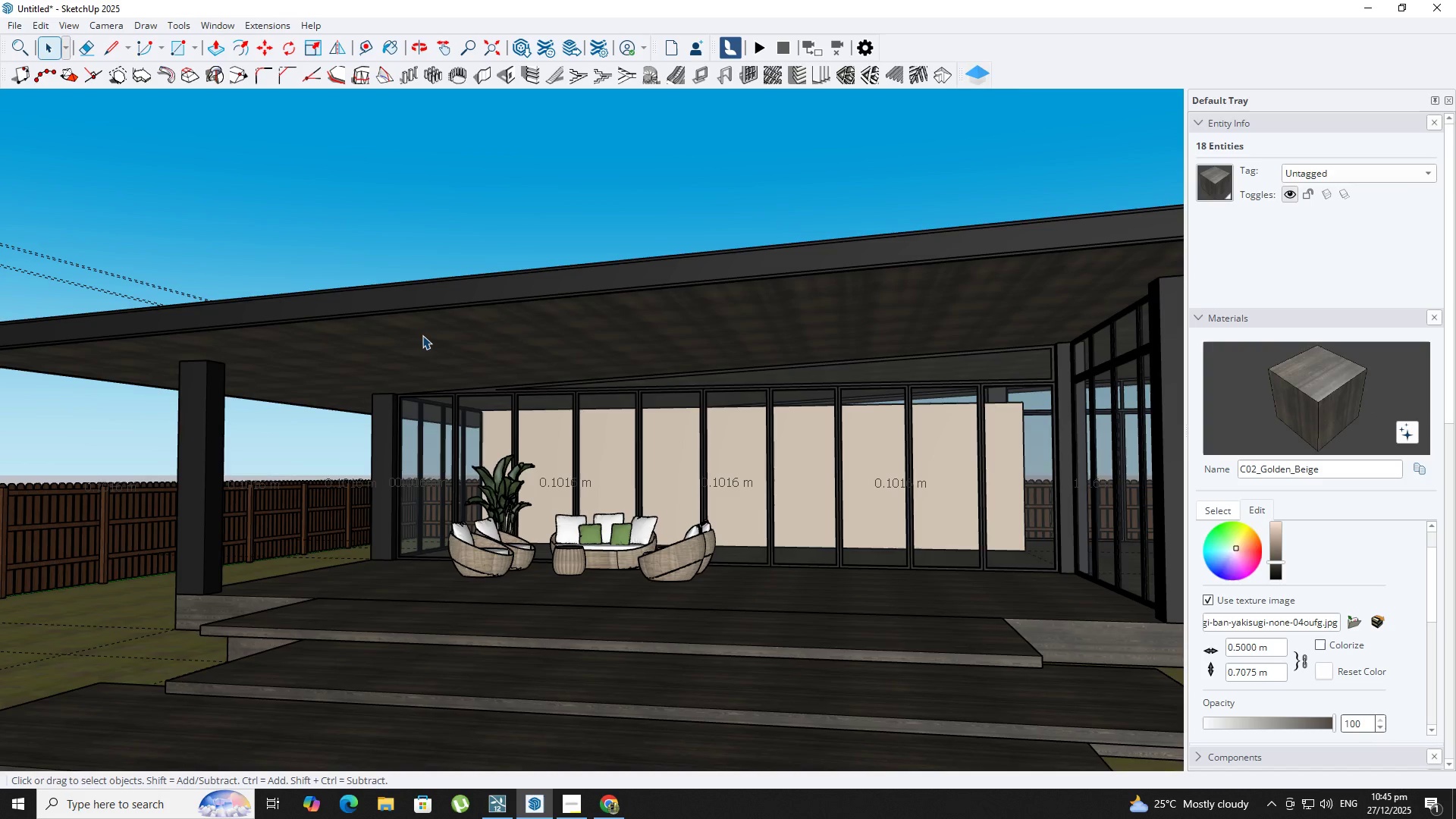 
key(Escape)
 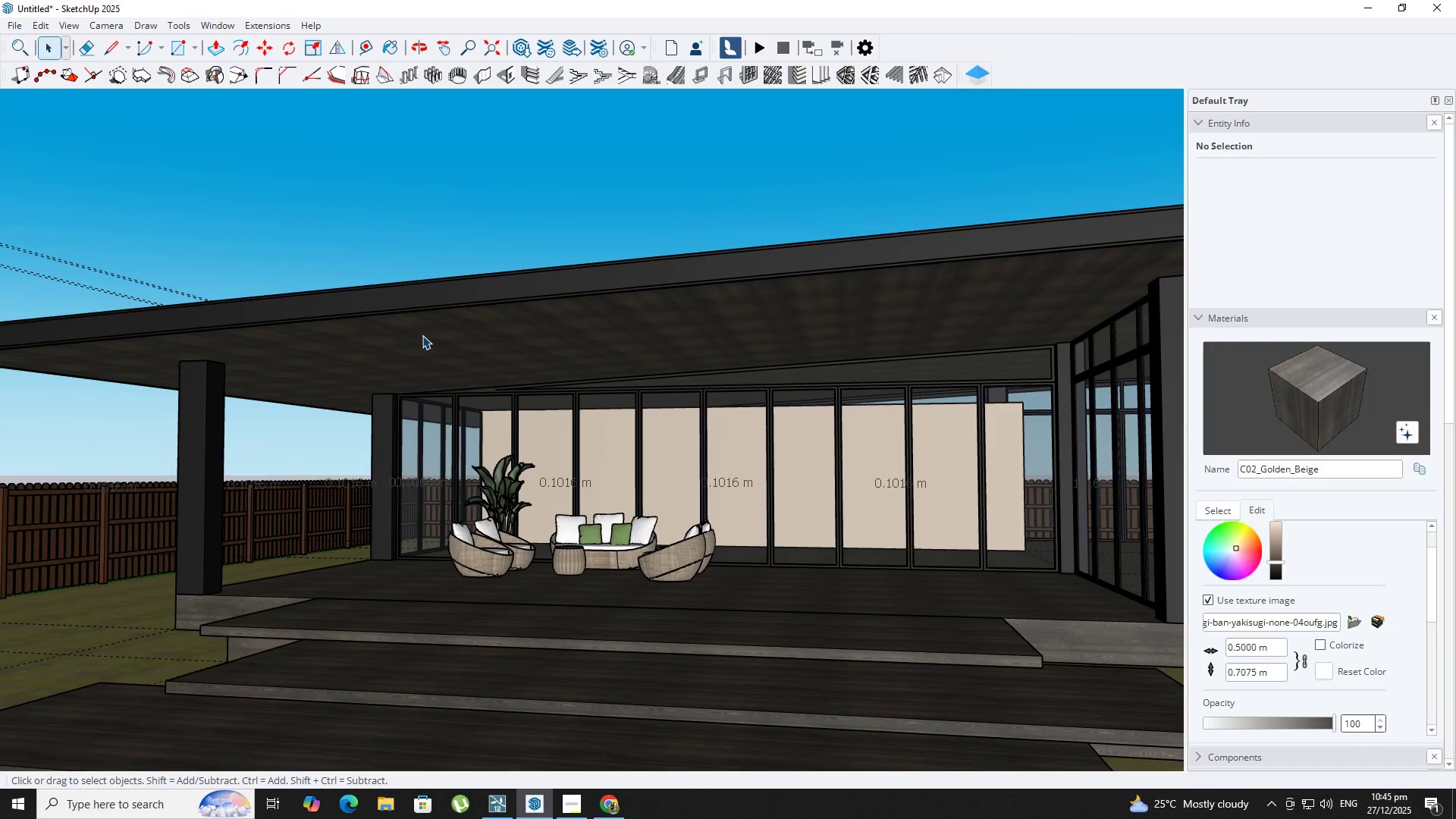 
scroll: coordinate [422, 337], scroll_direction: down, amount: 6.0
 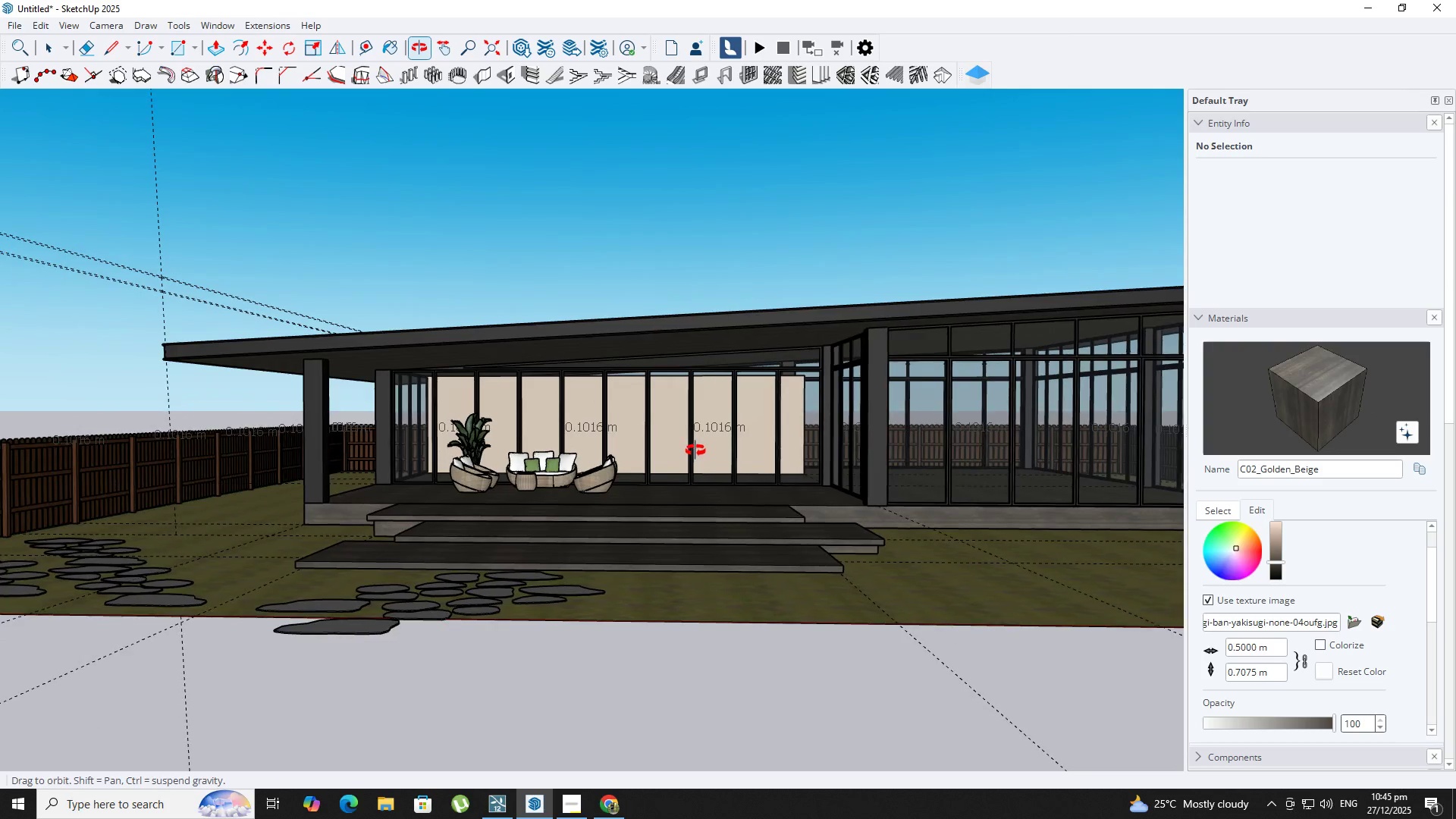 
wait(9.89)
 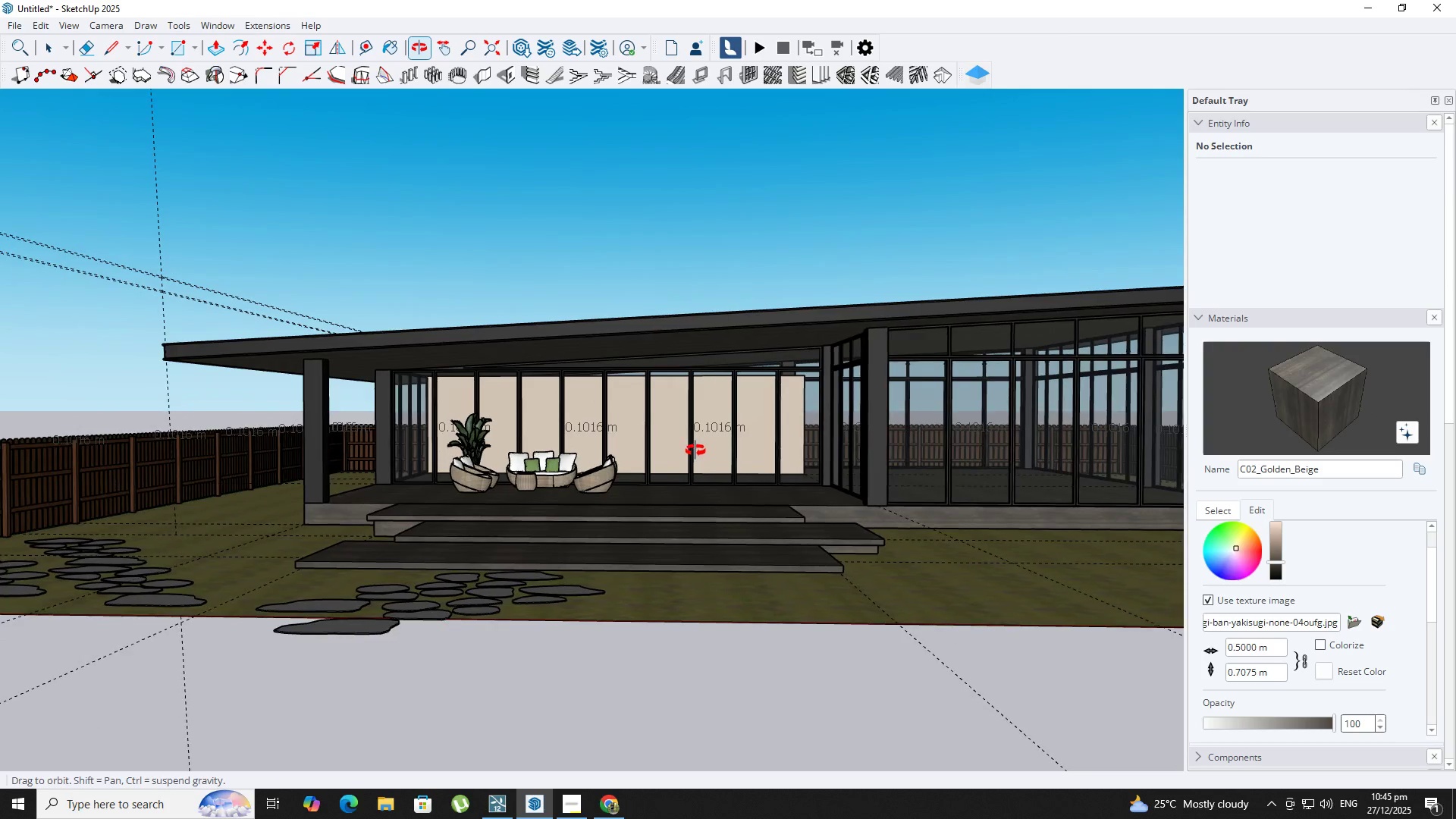 
key(J)
 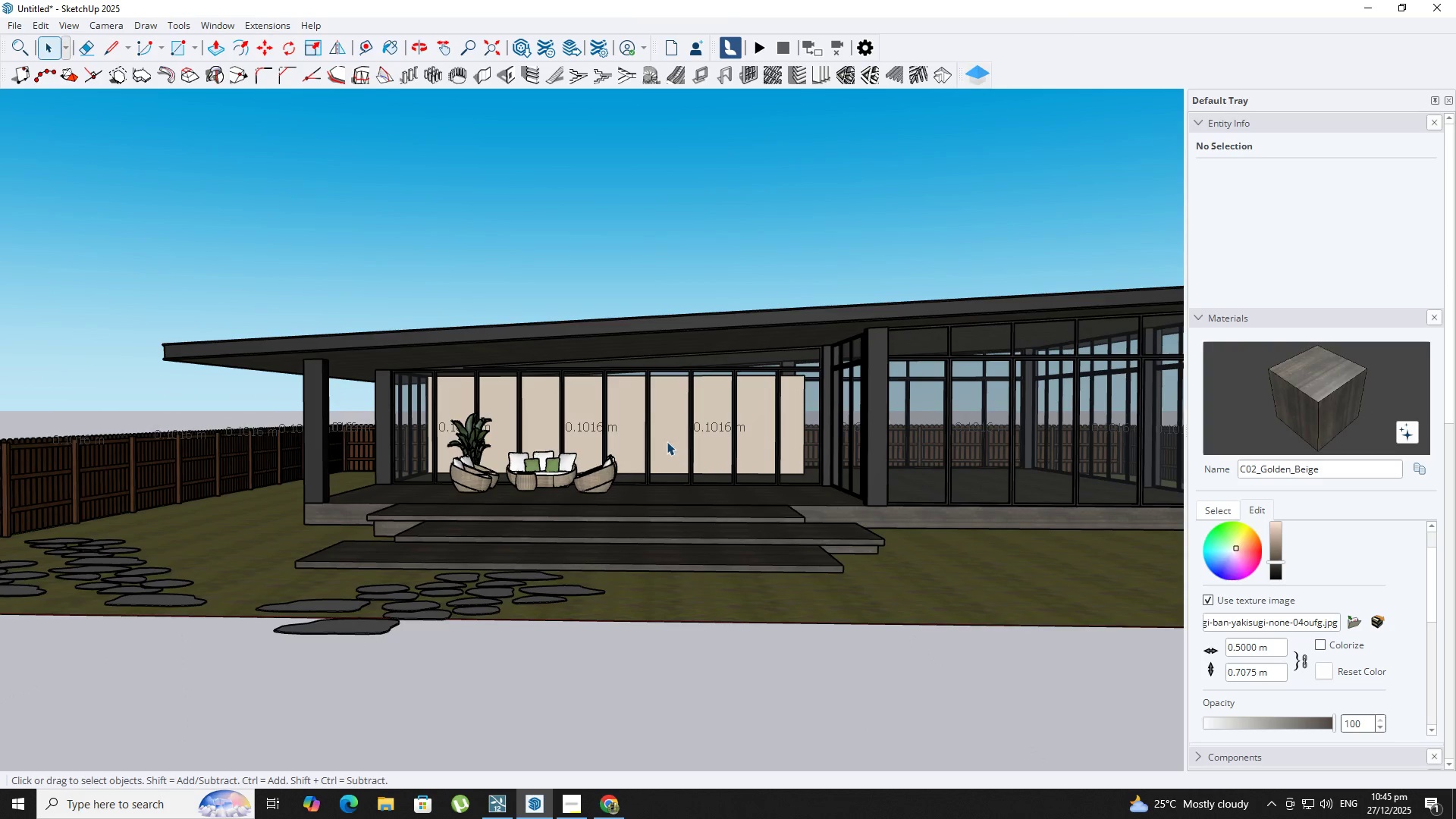 
key(Control+S)
 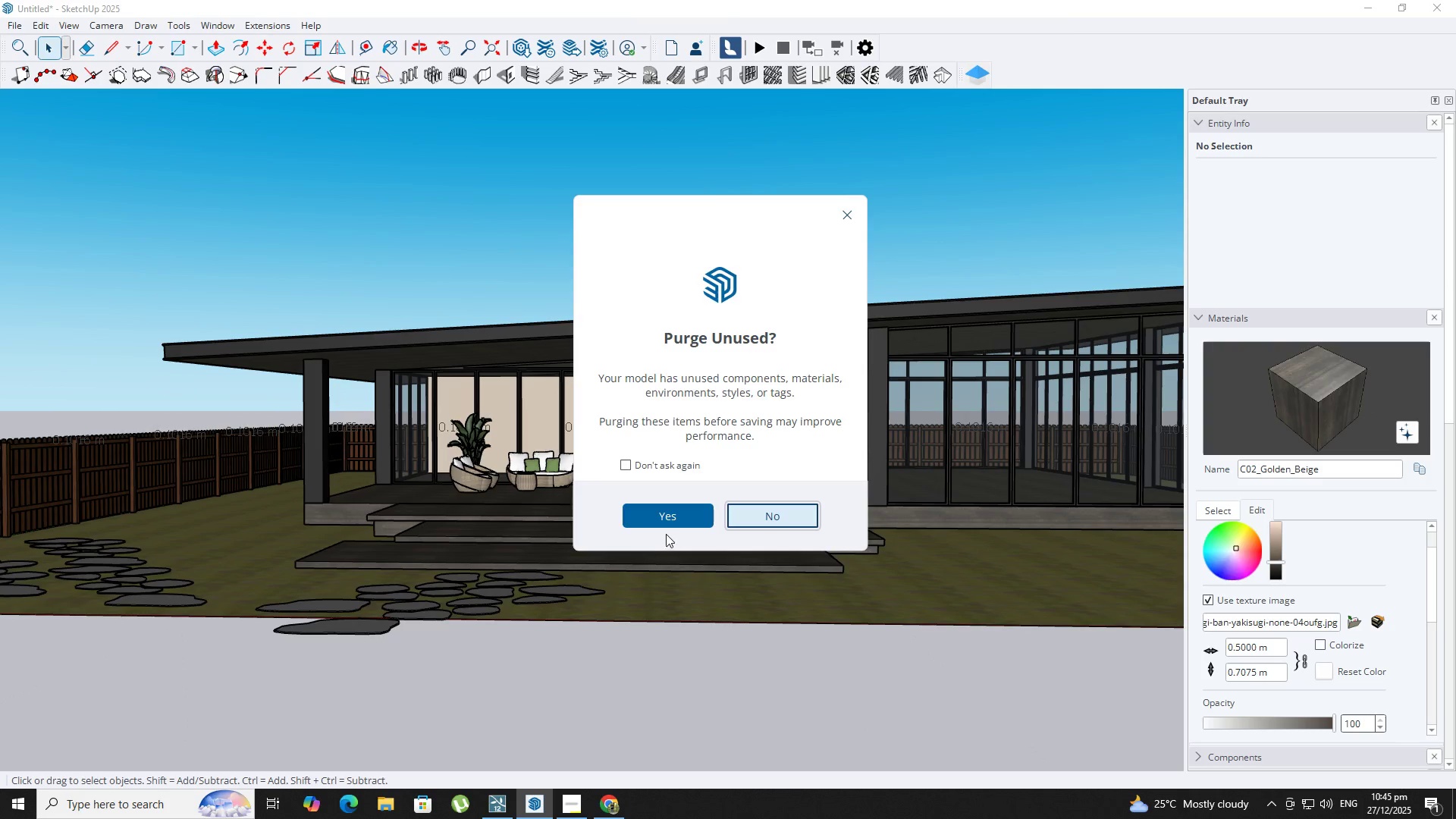 
left_click([649, 520])
 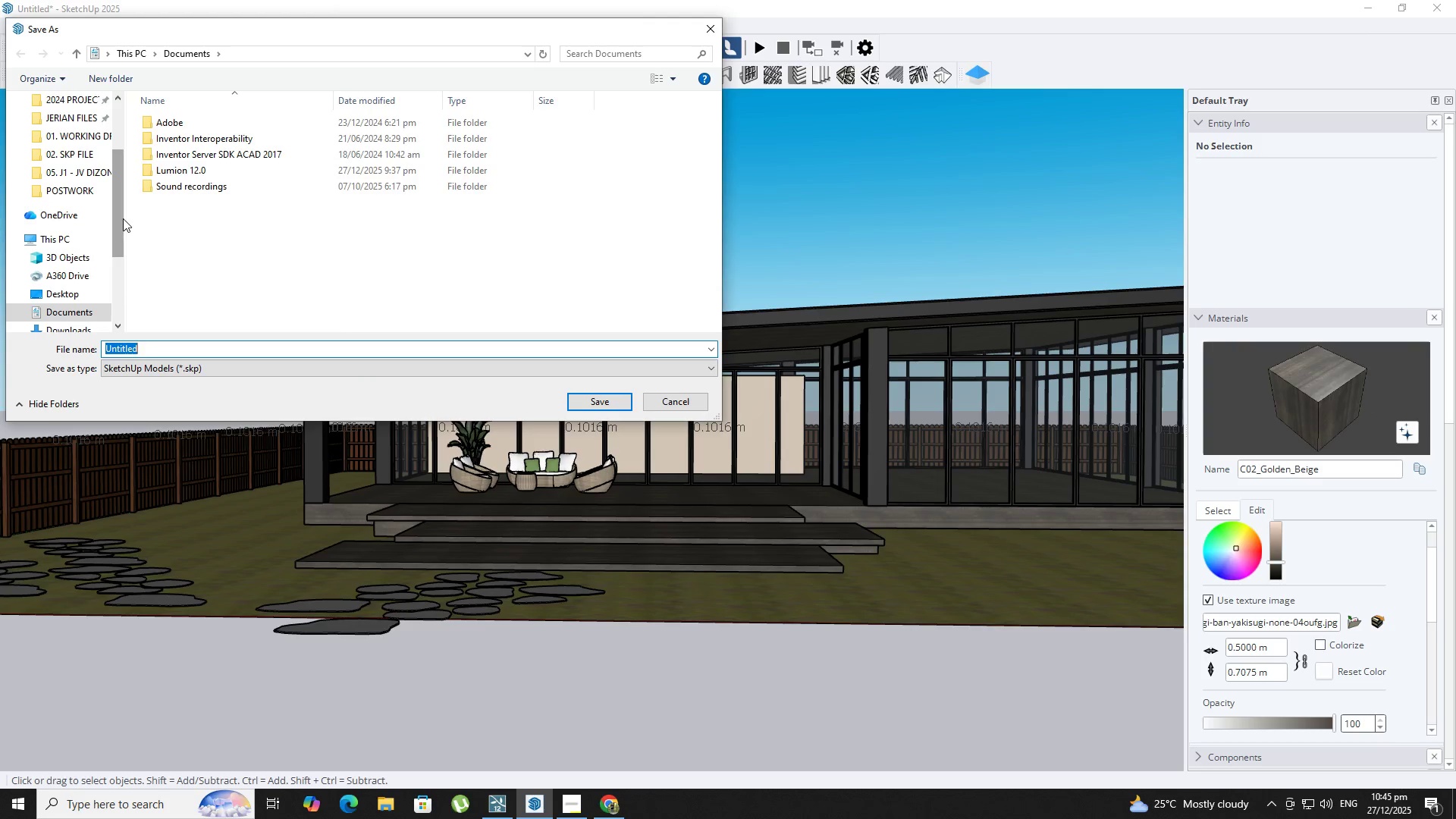 
left_click([94, 190])
 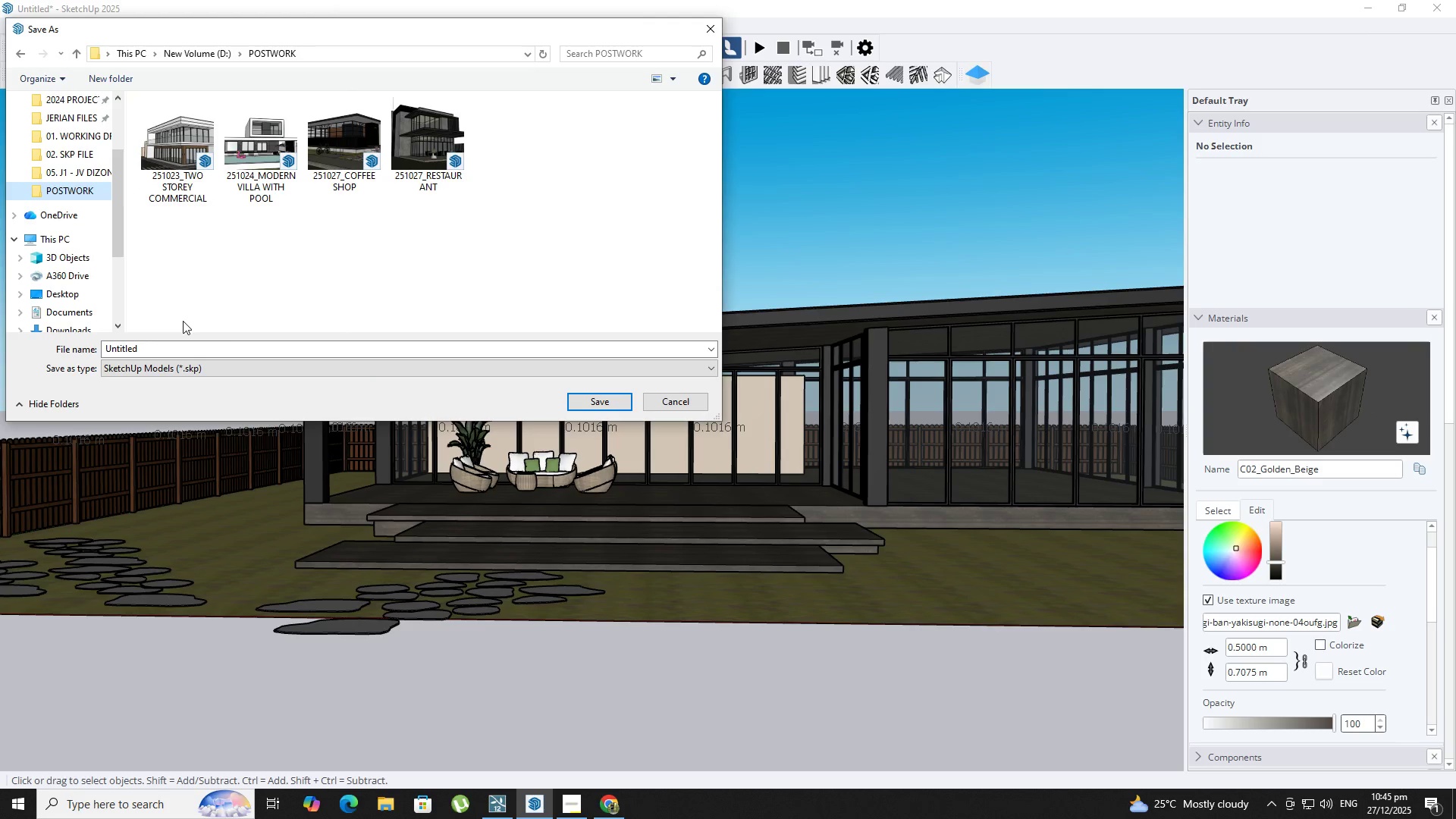 
left_click([190, 348])
 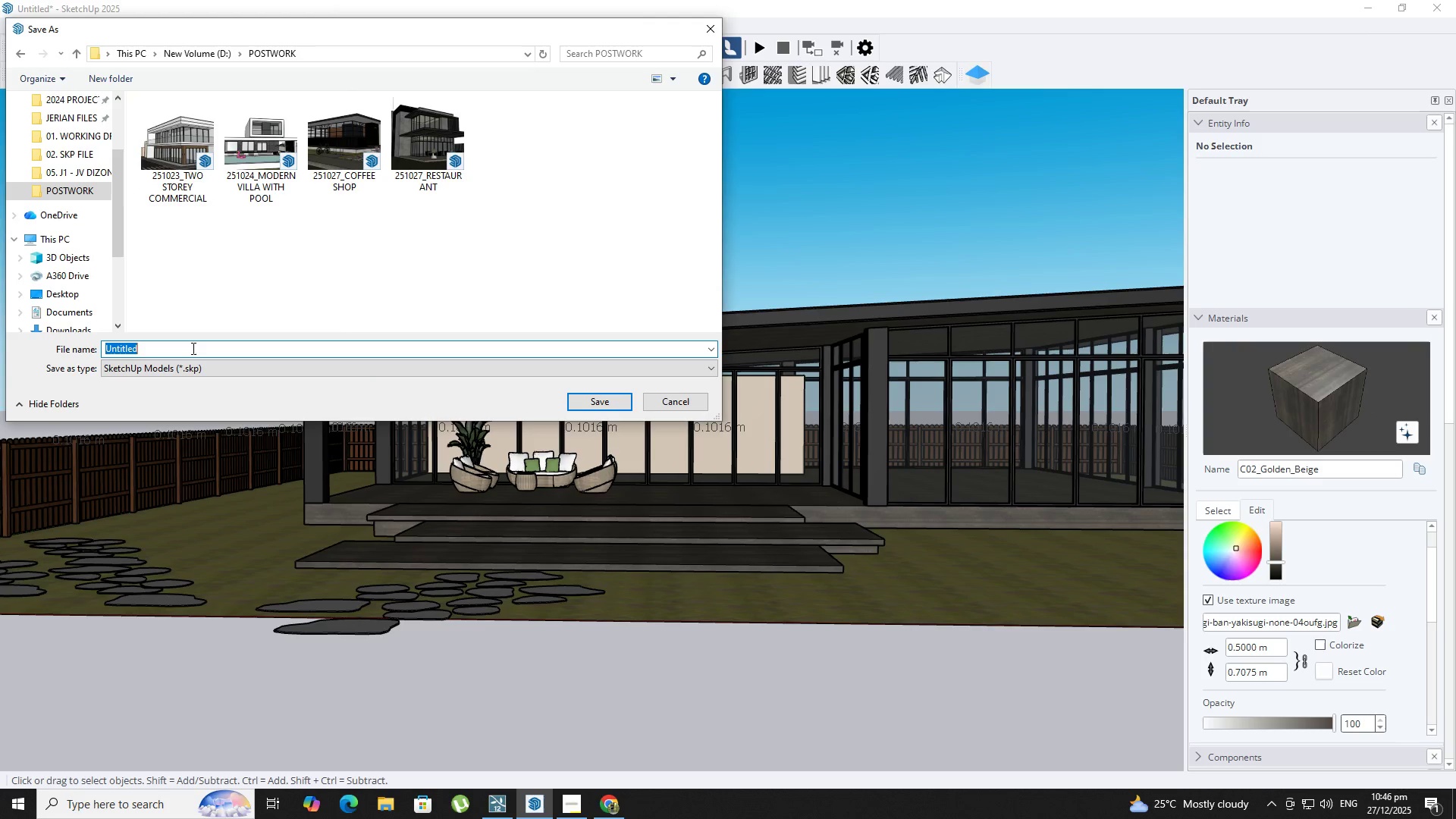 
key(Numpad2)
 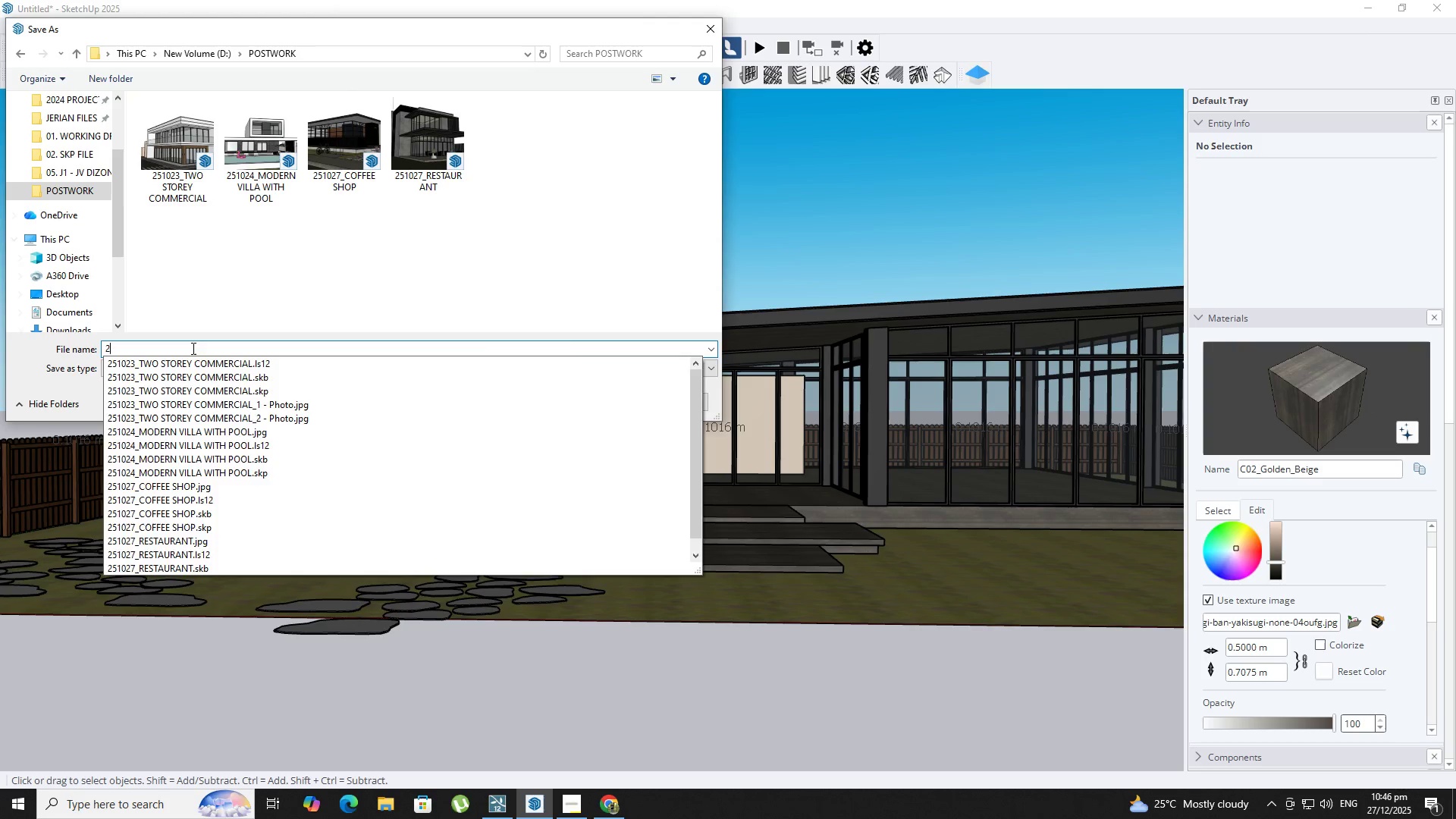 
key(Numpad0)
 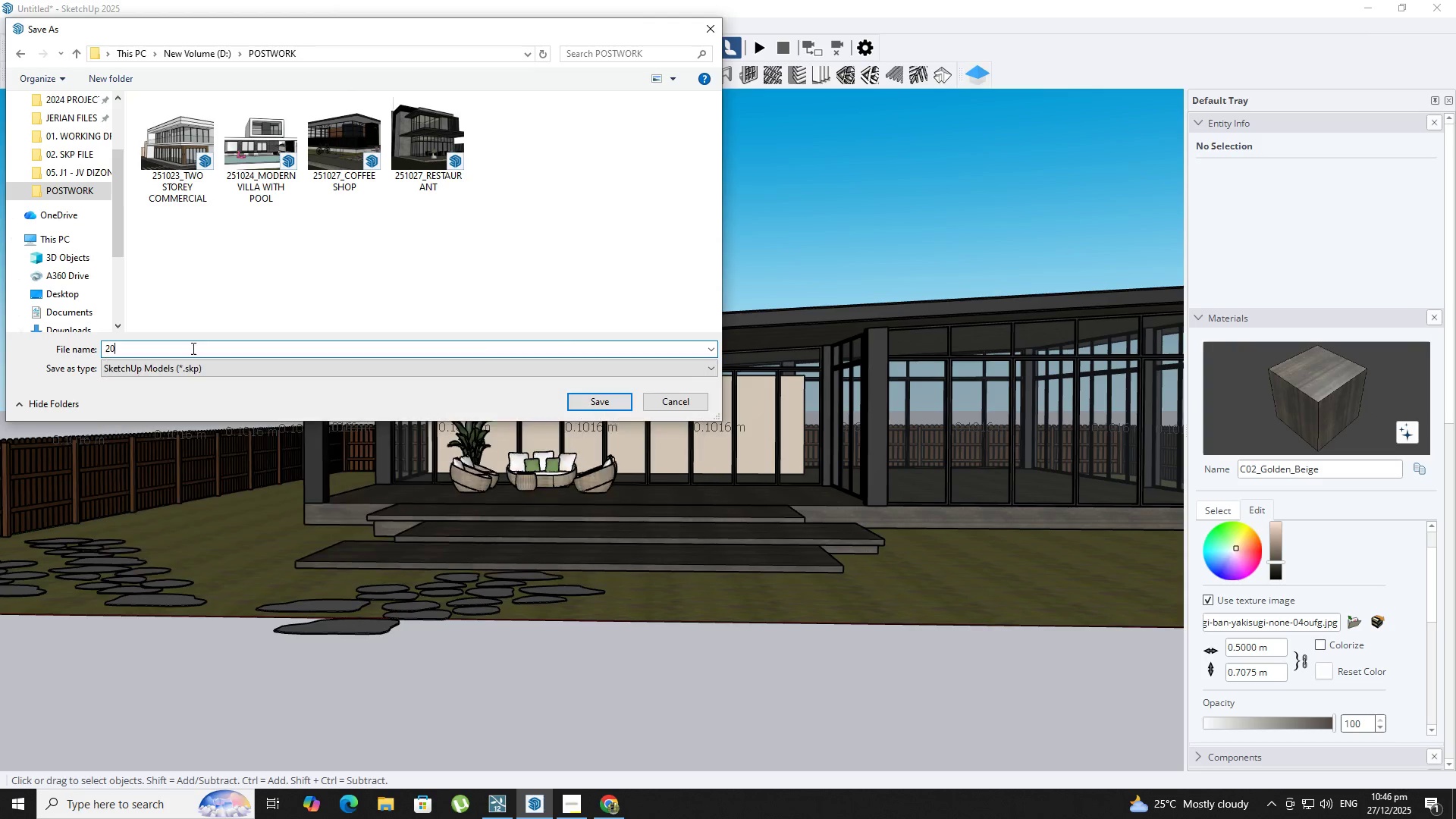 
key(Numpad2)
 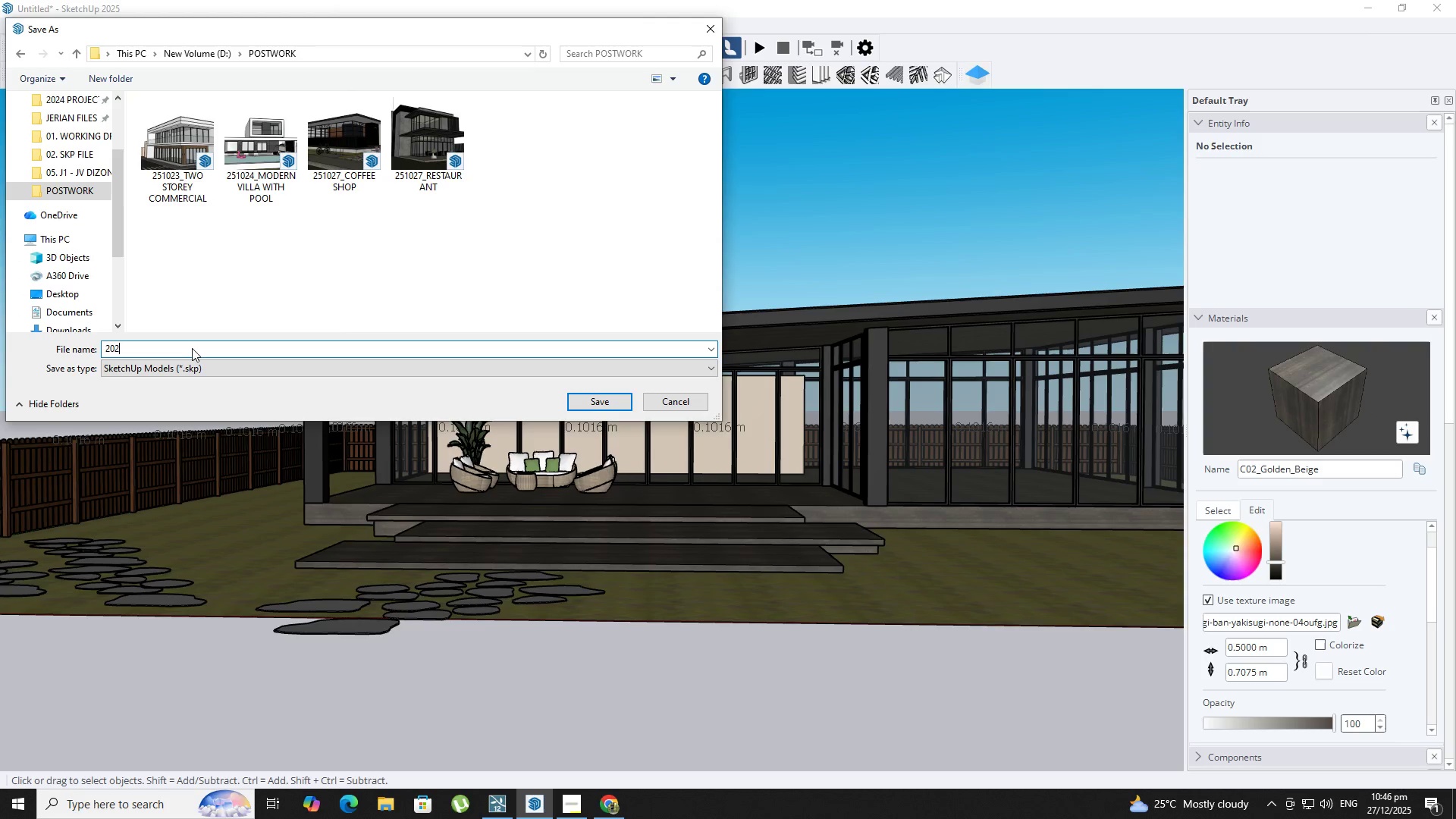 
key(Numpad5)
 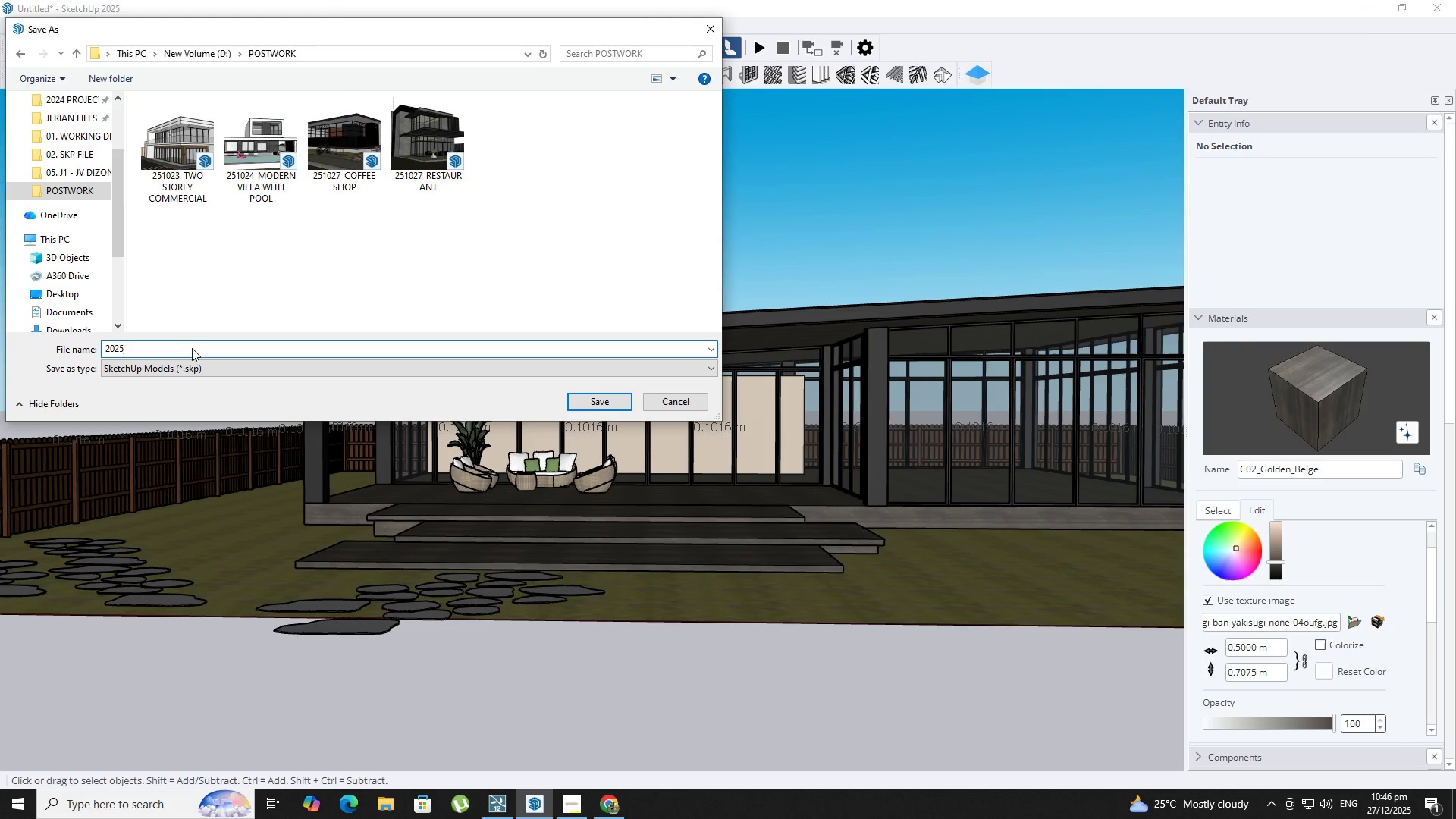 
key(Numpad1)
 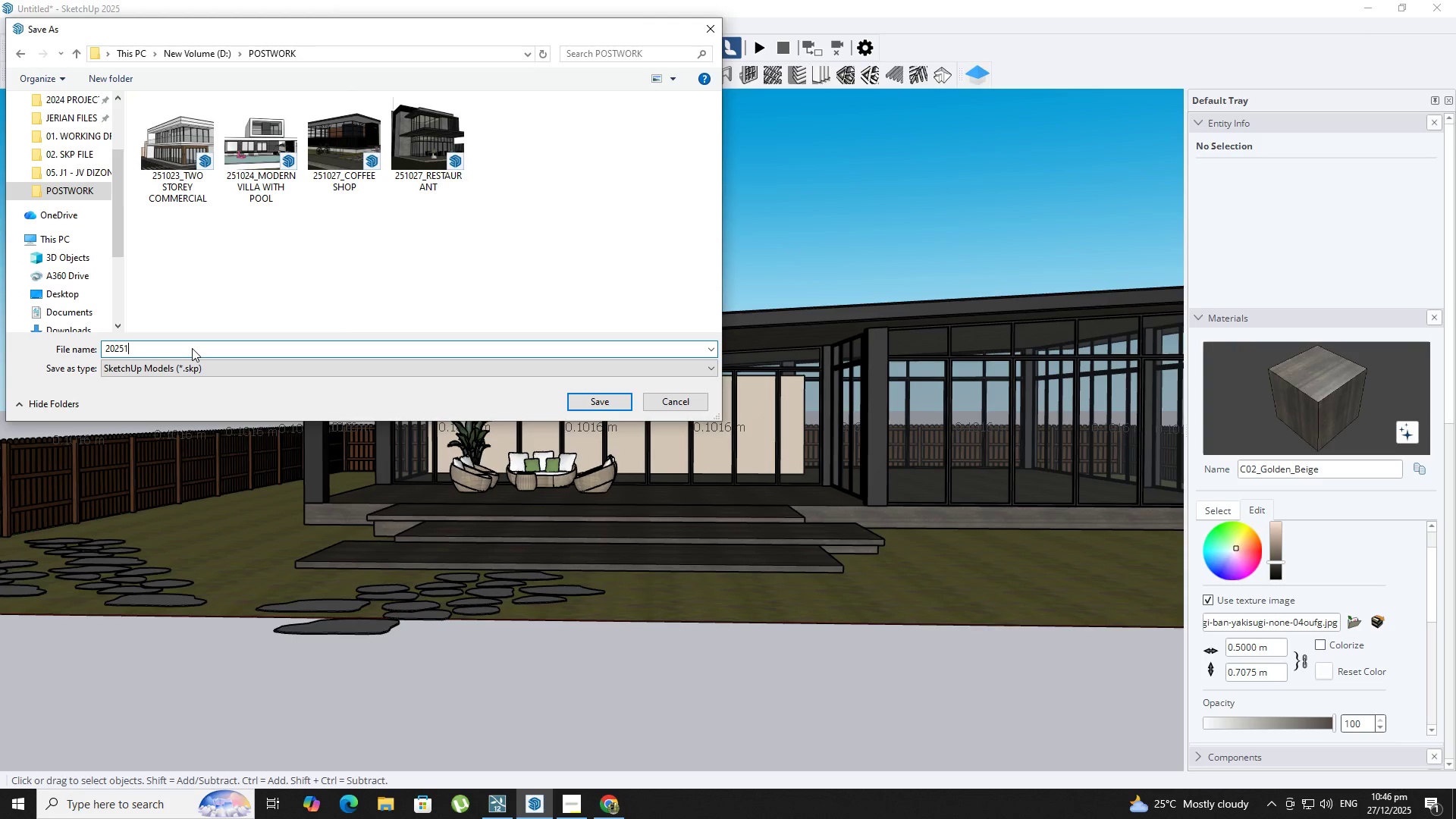 
key(Numpad2)
 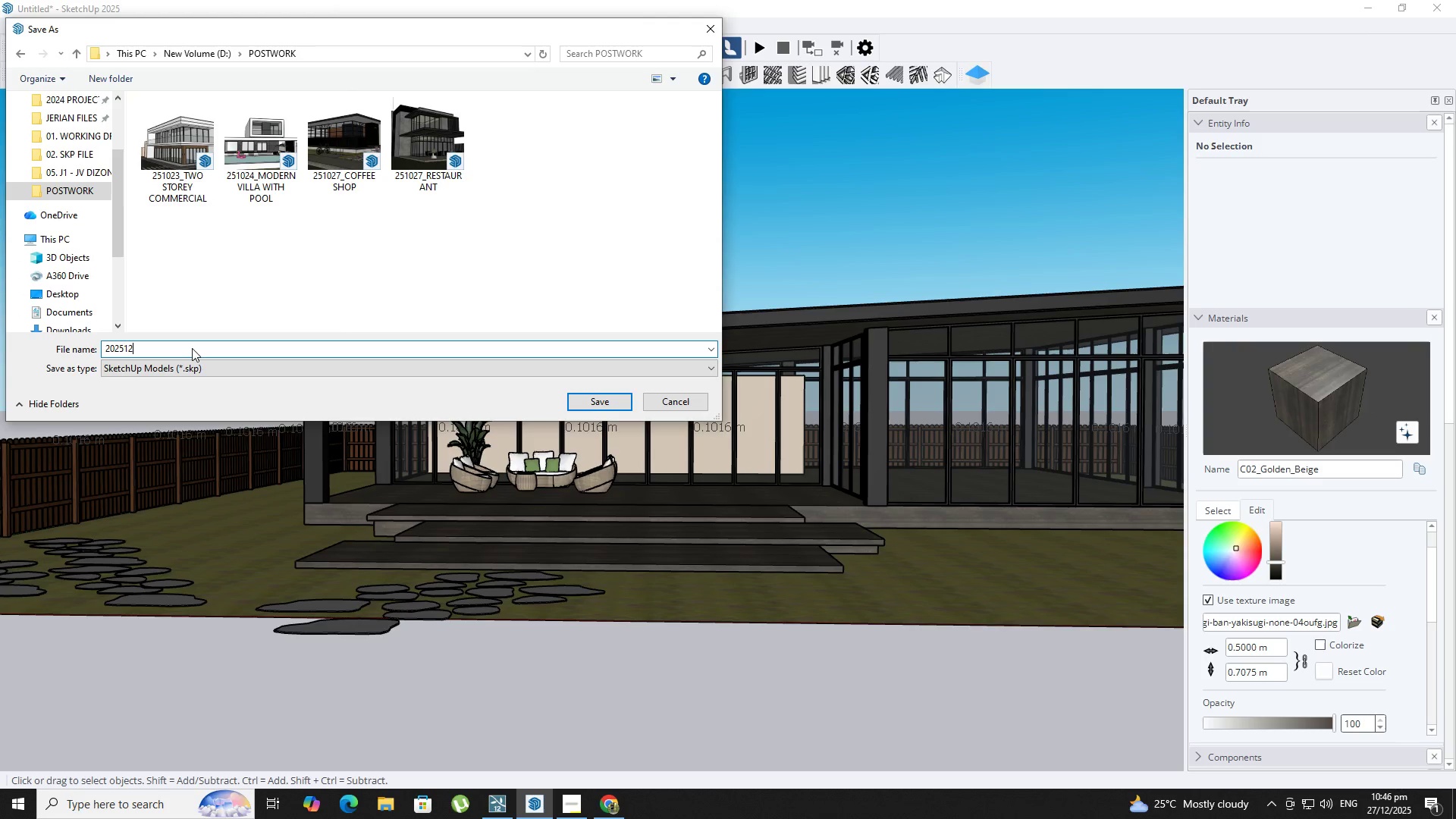 
key(Numpad2)
 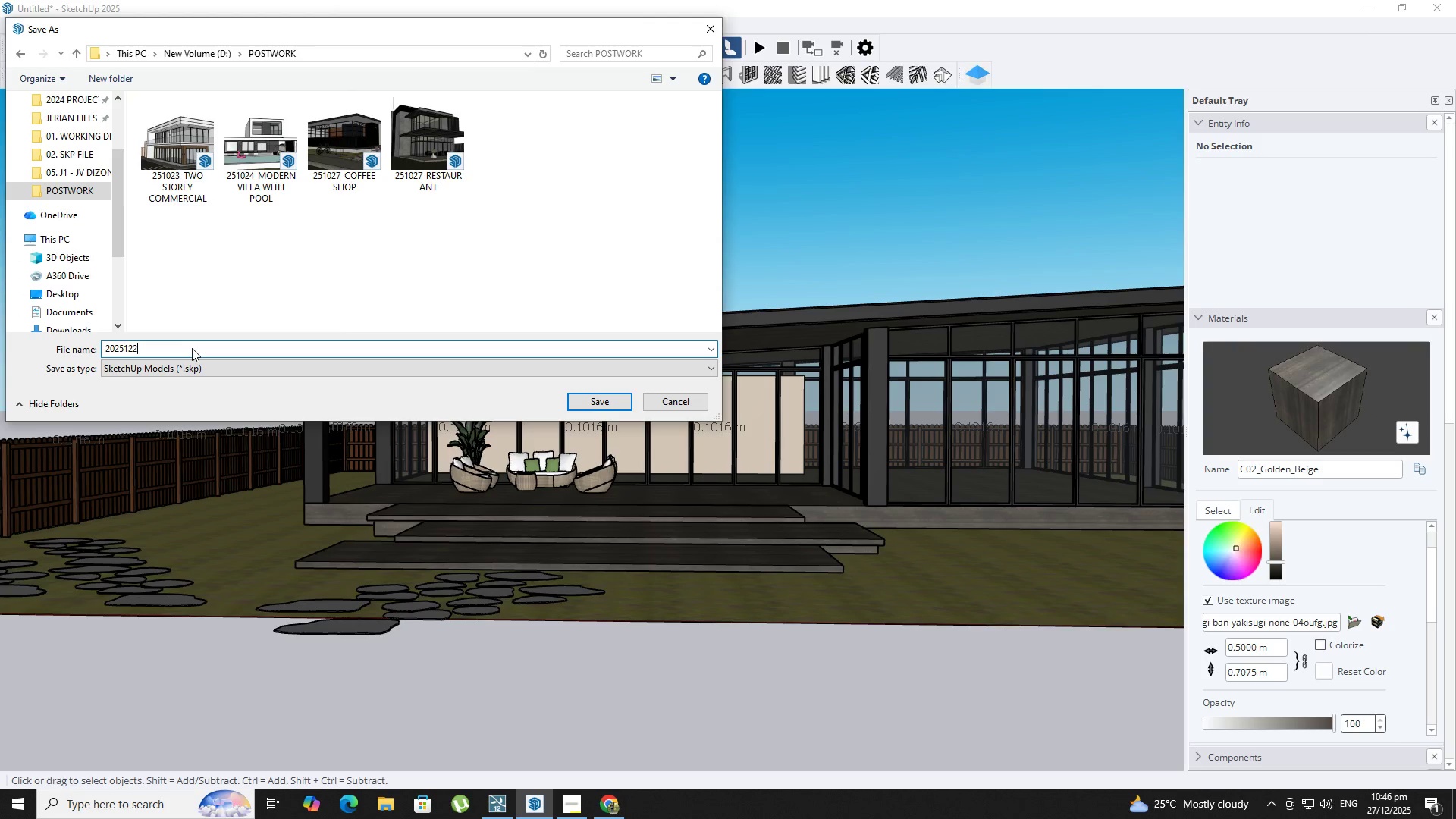 
key(Numpad7)
 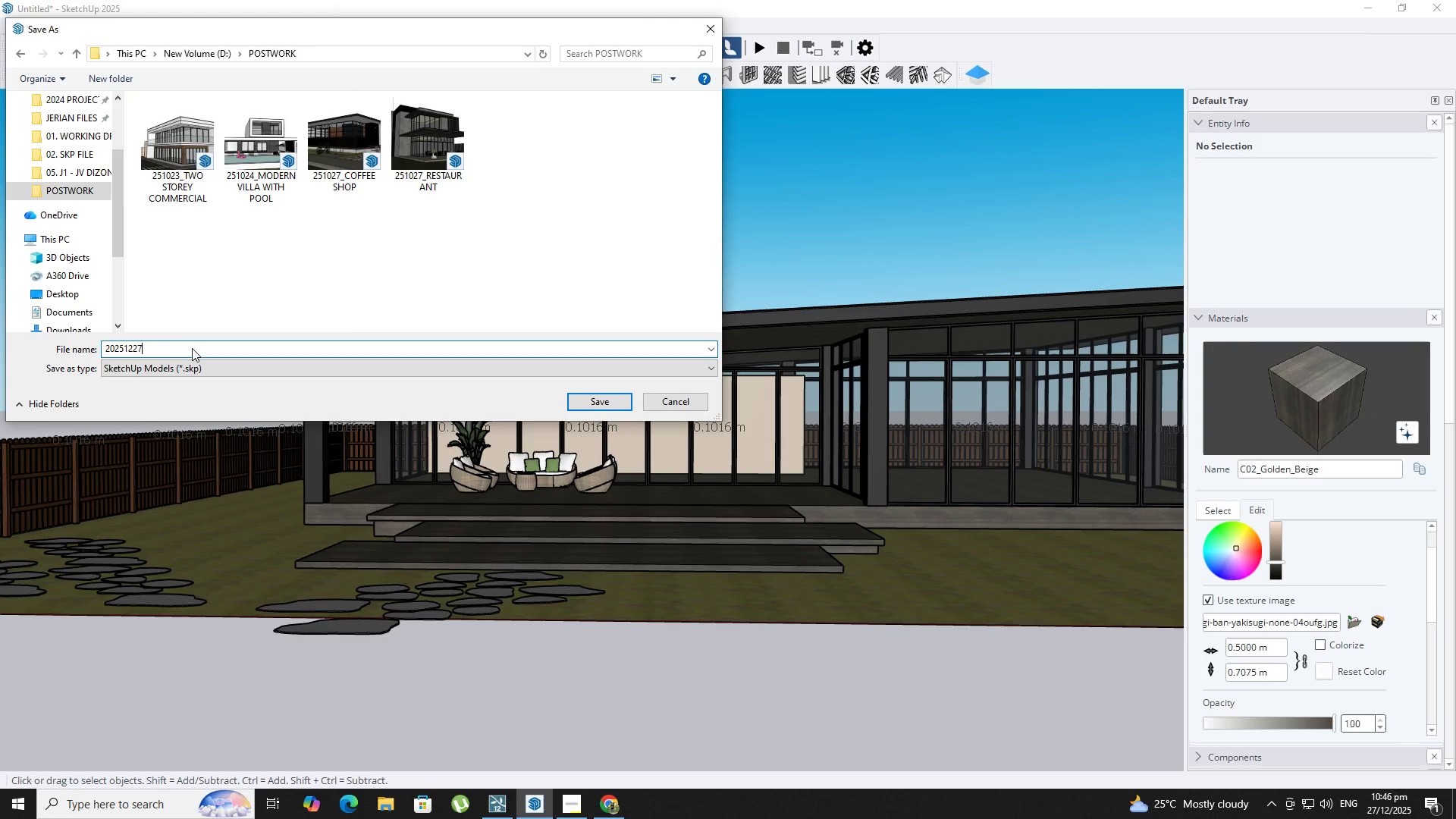 
key(Shift+ShiftRight)
 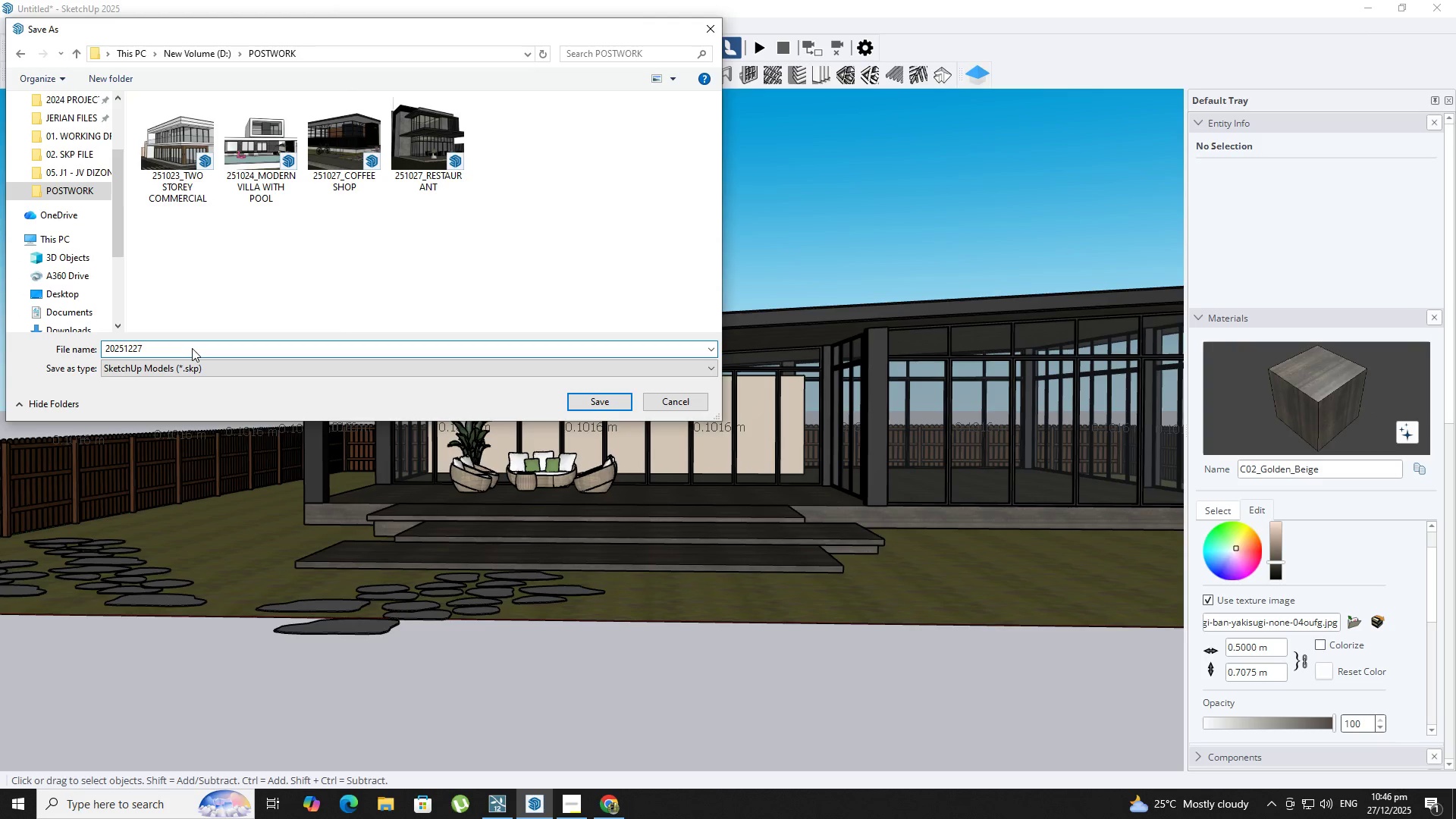 
key(Shift+Minus)